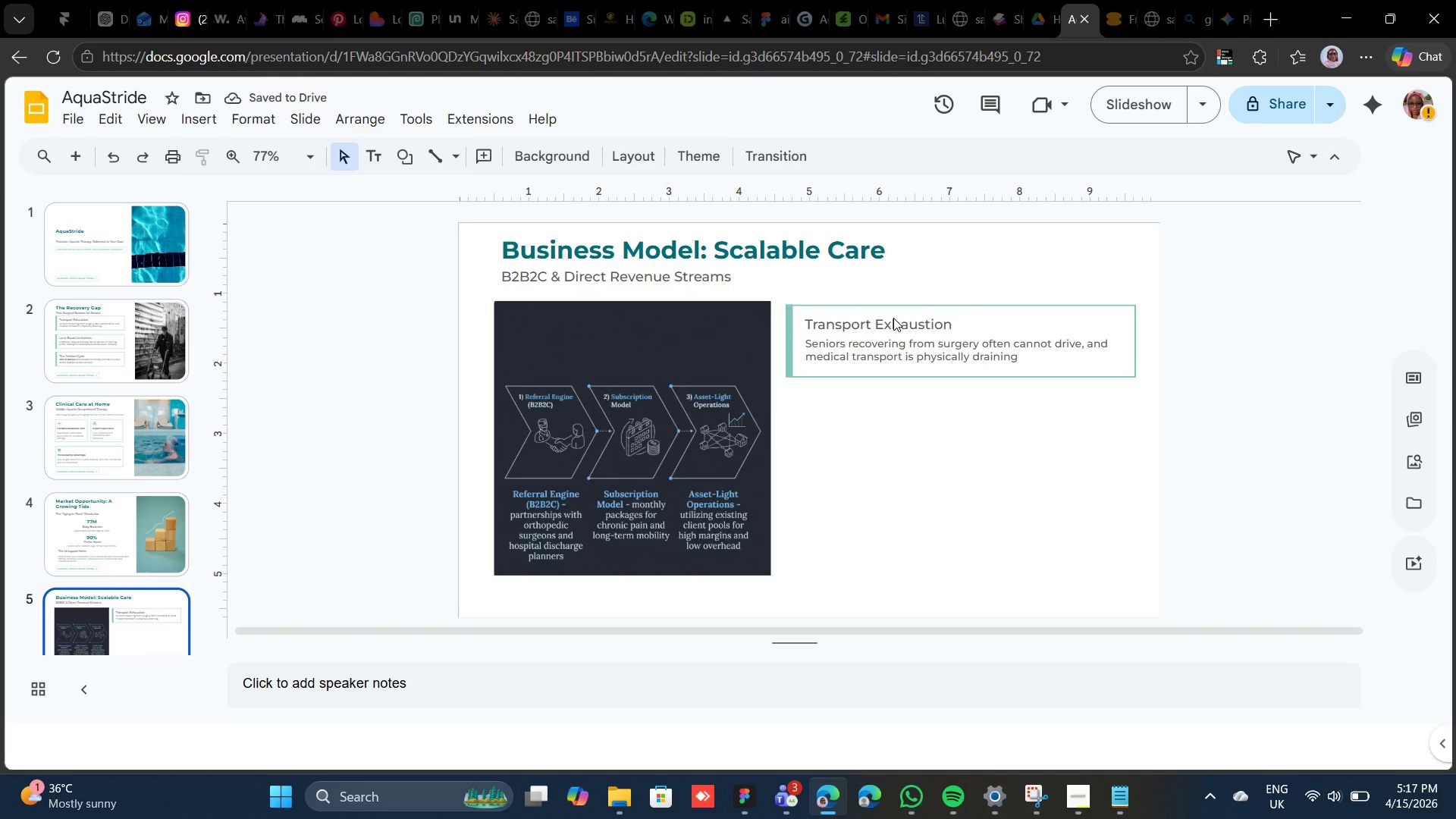 
double_click([893, 318])
 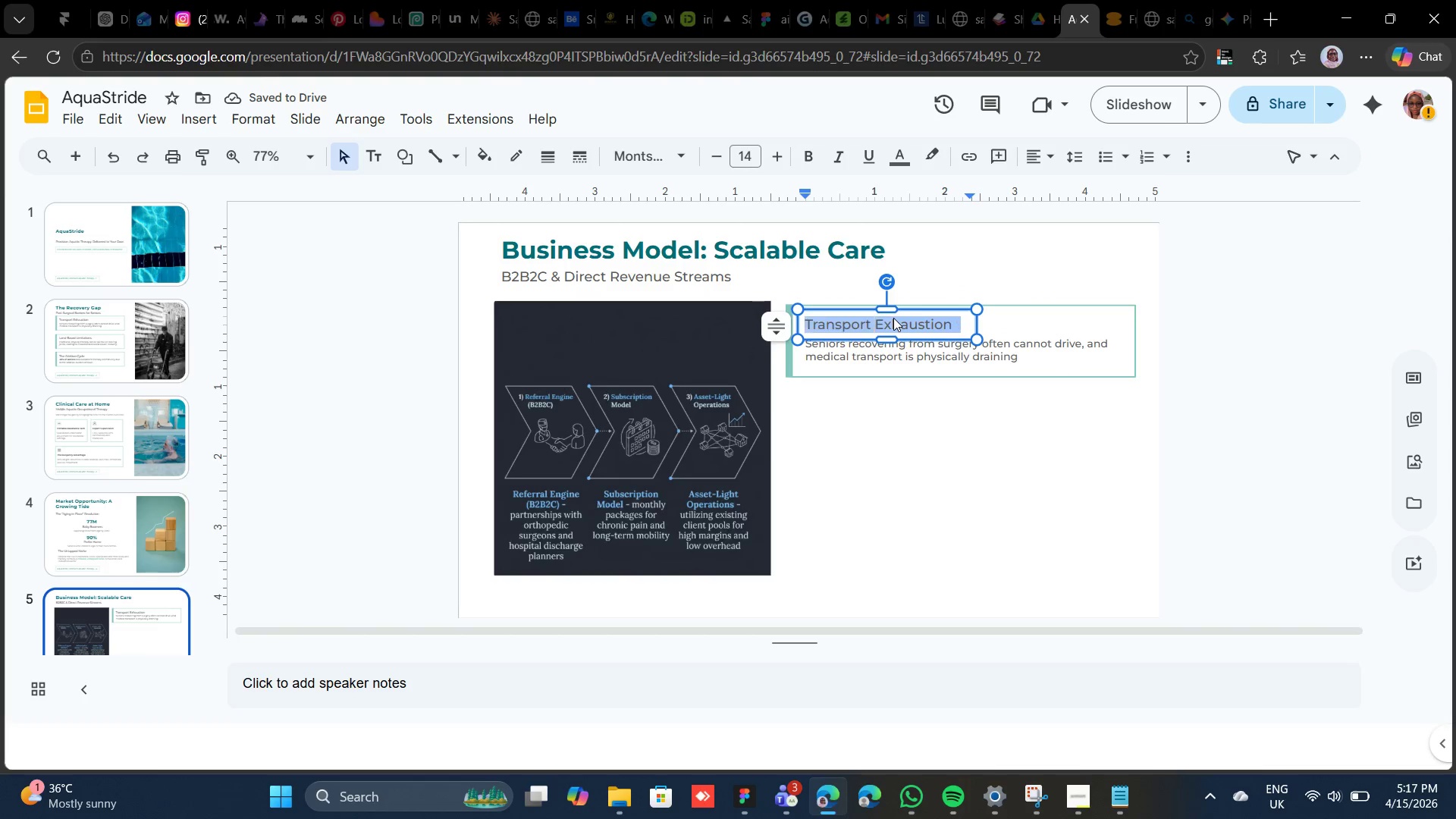 
triple_click([893, 318])
 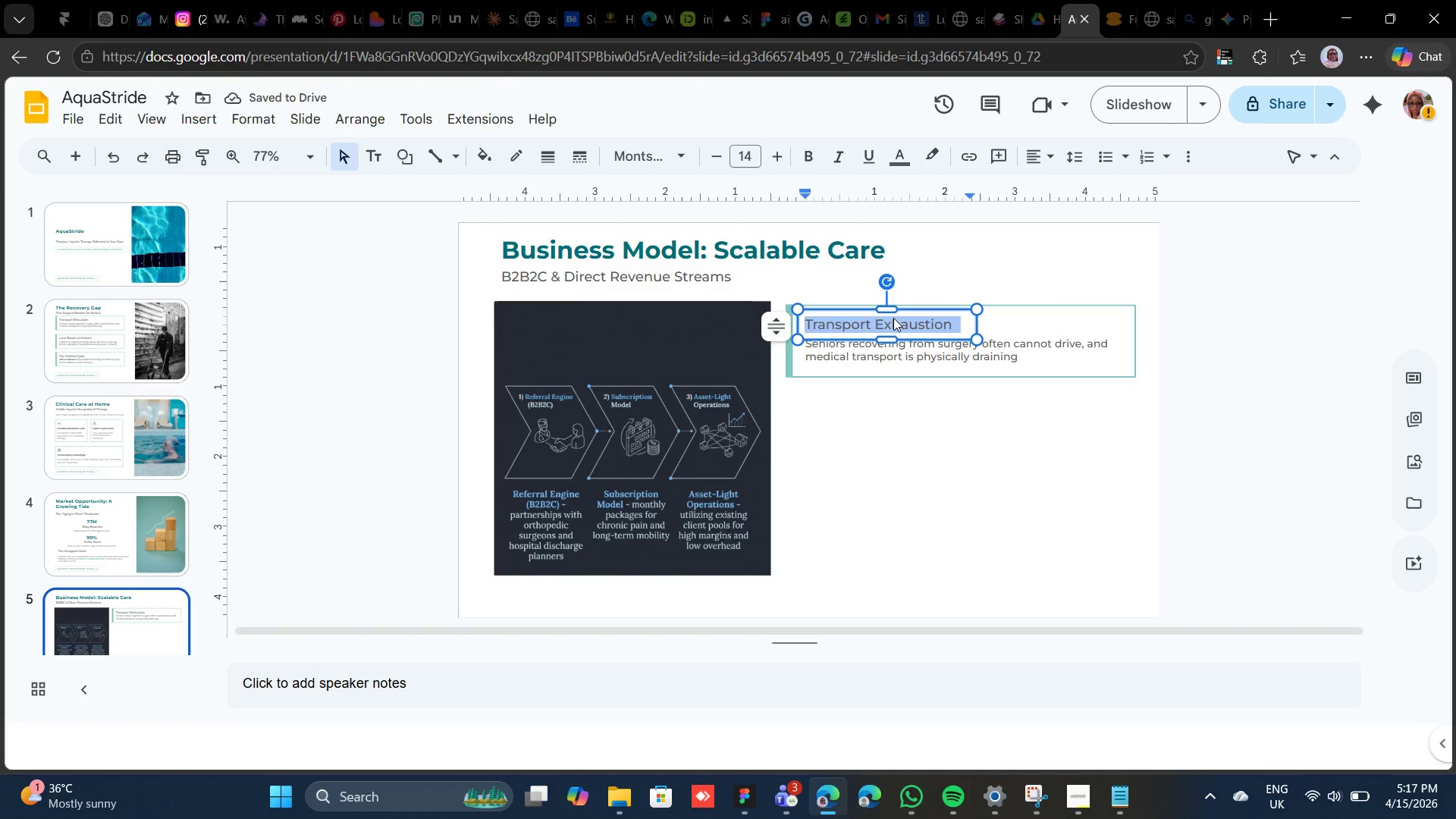 
triple_click([893, 318])
 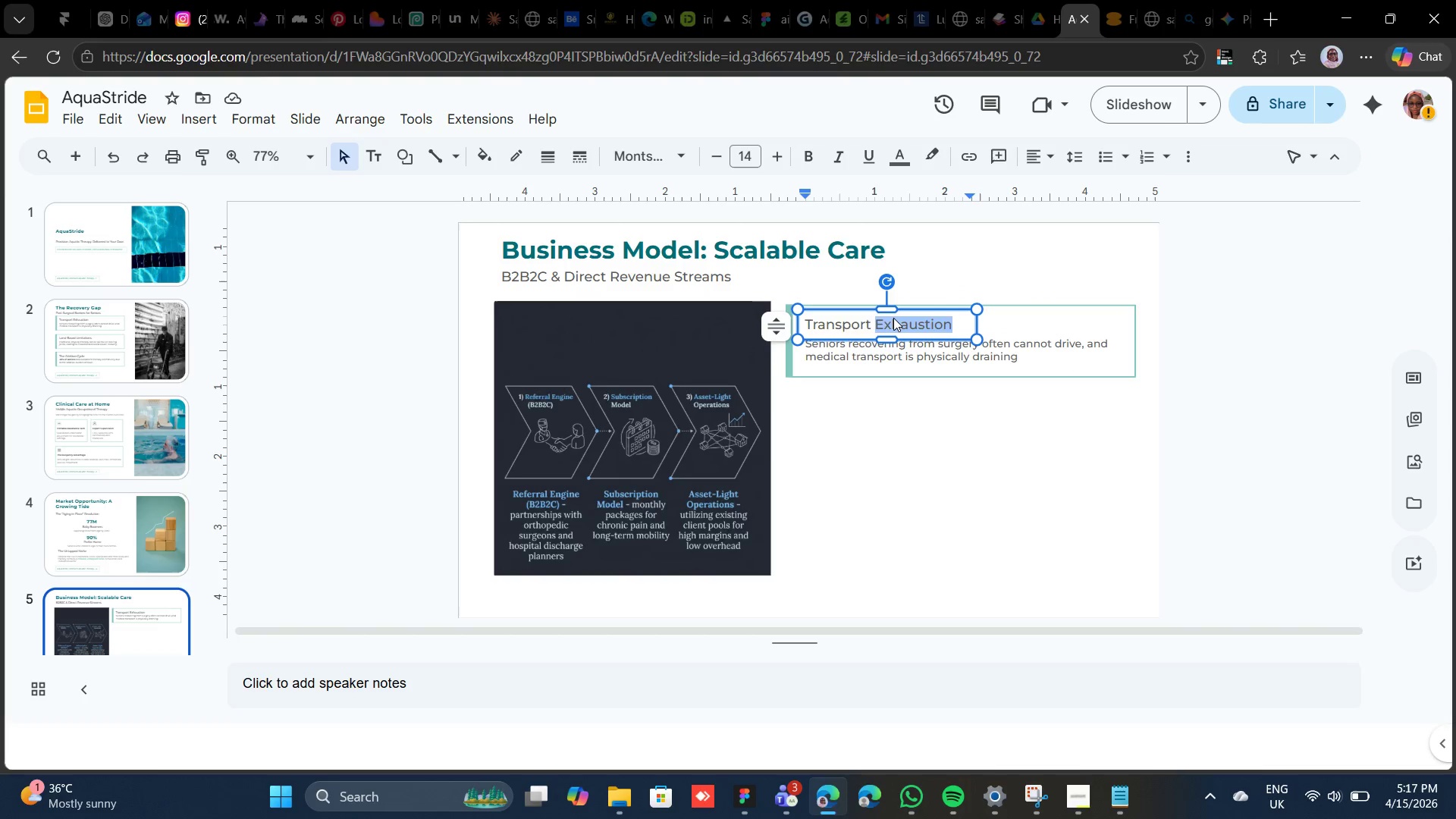 
triple_click([893, 318])
 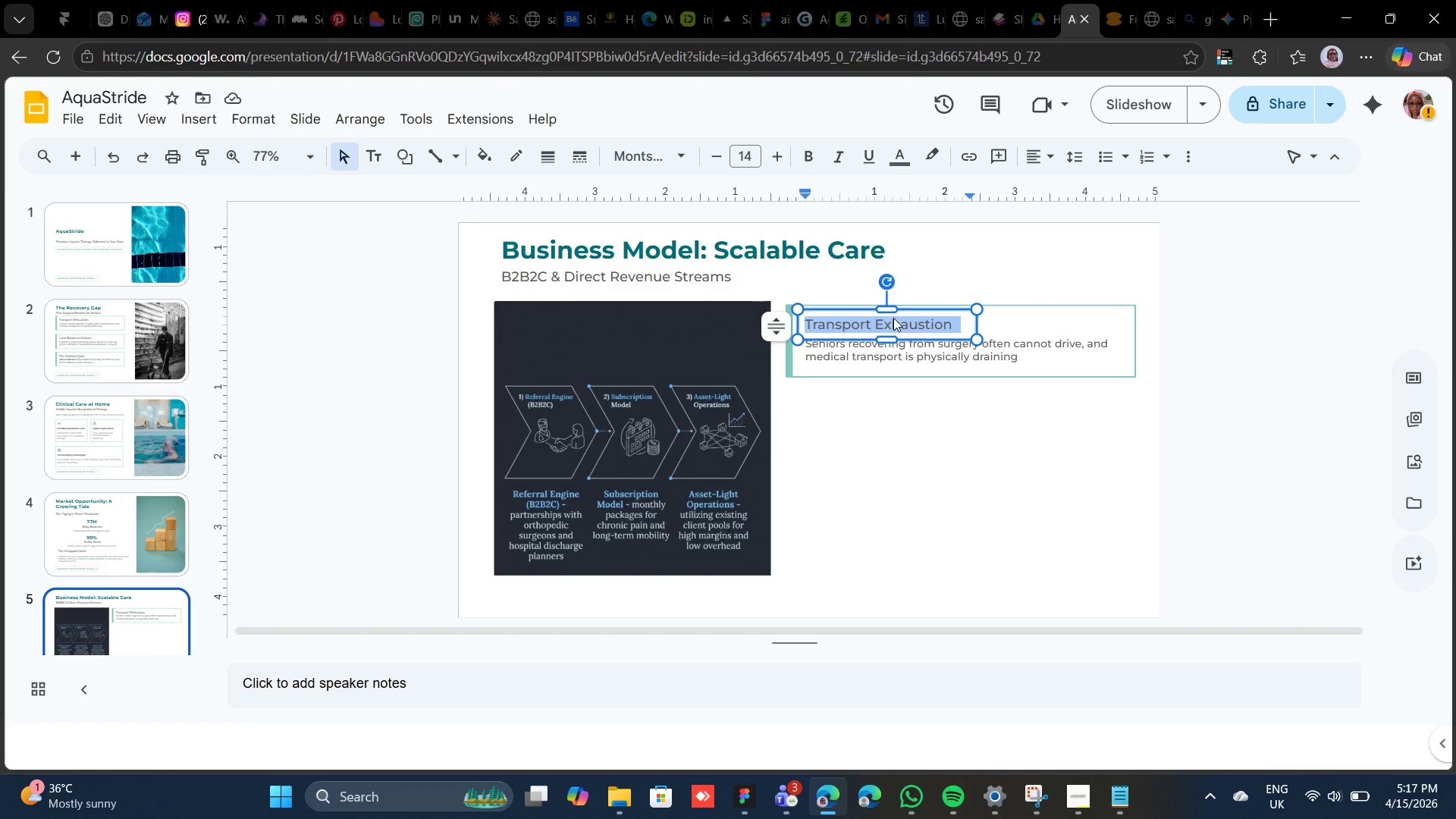 
triple_click([893, 318])
 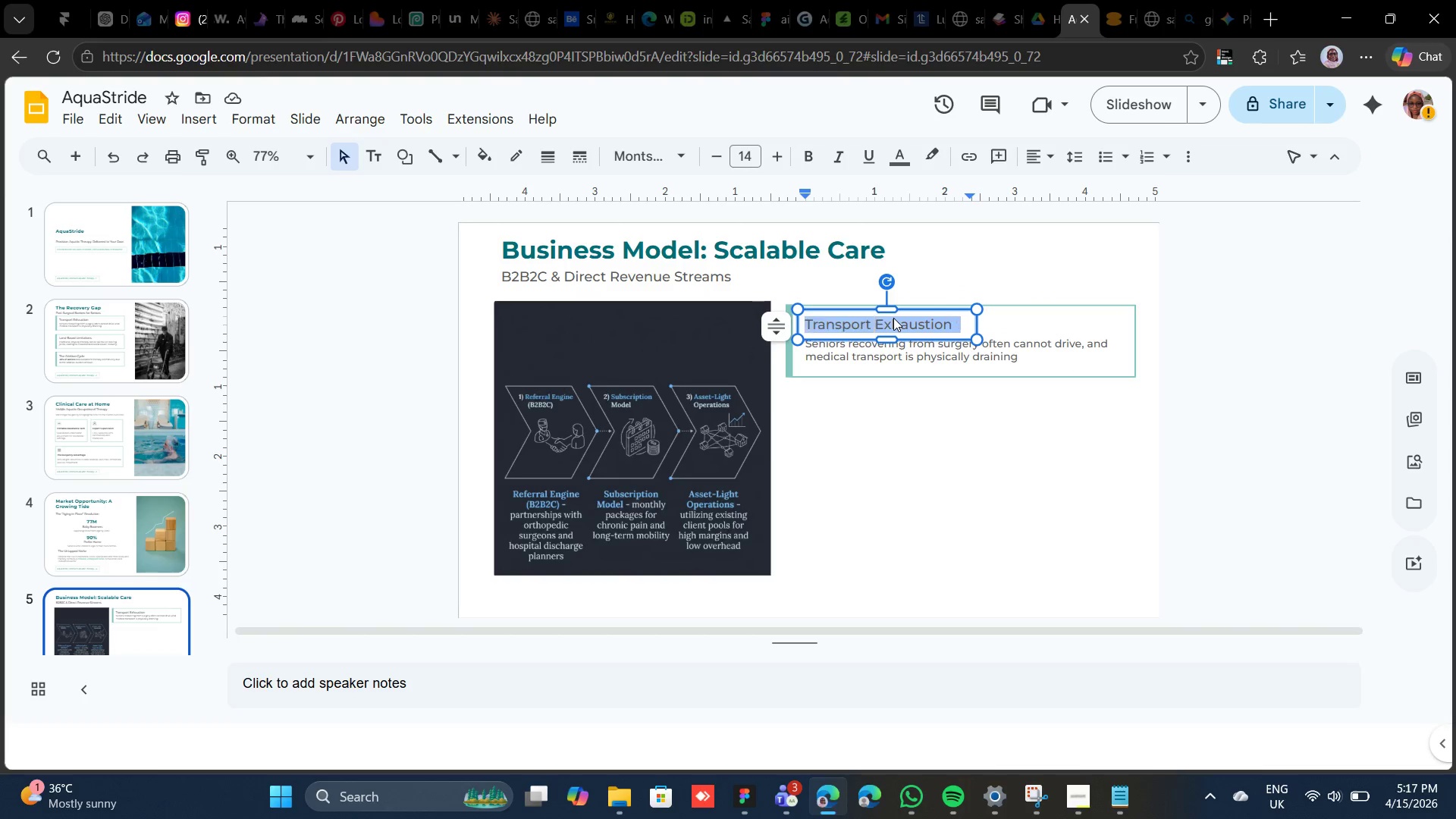 
triple_click([893, 318])
 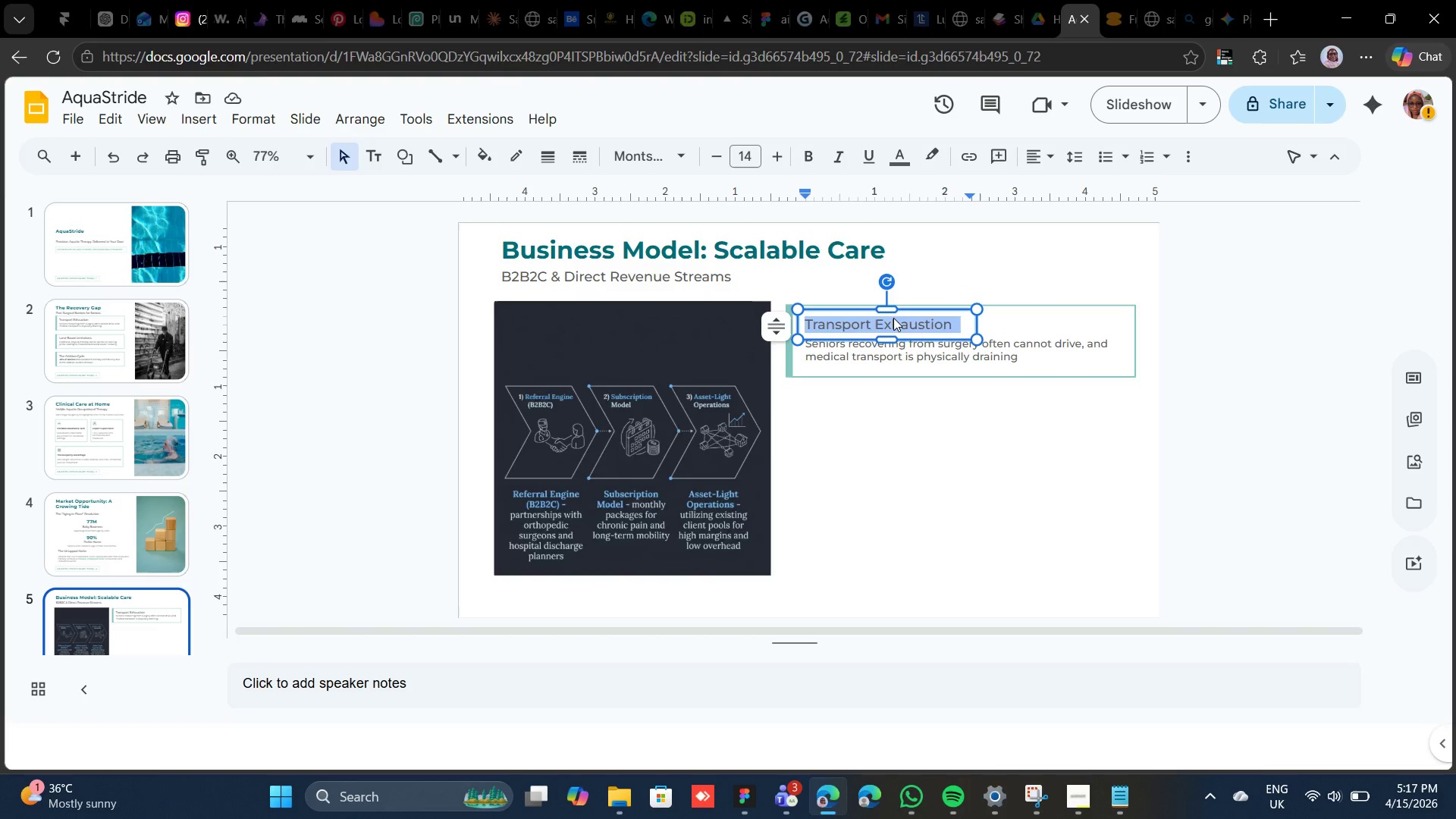 
type(Red)
key(Backspace)
type(ferral Engine)
 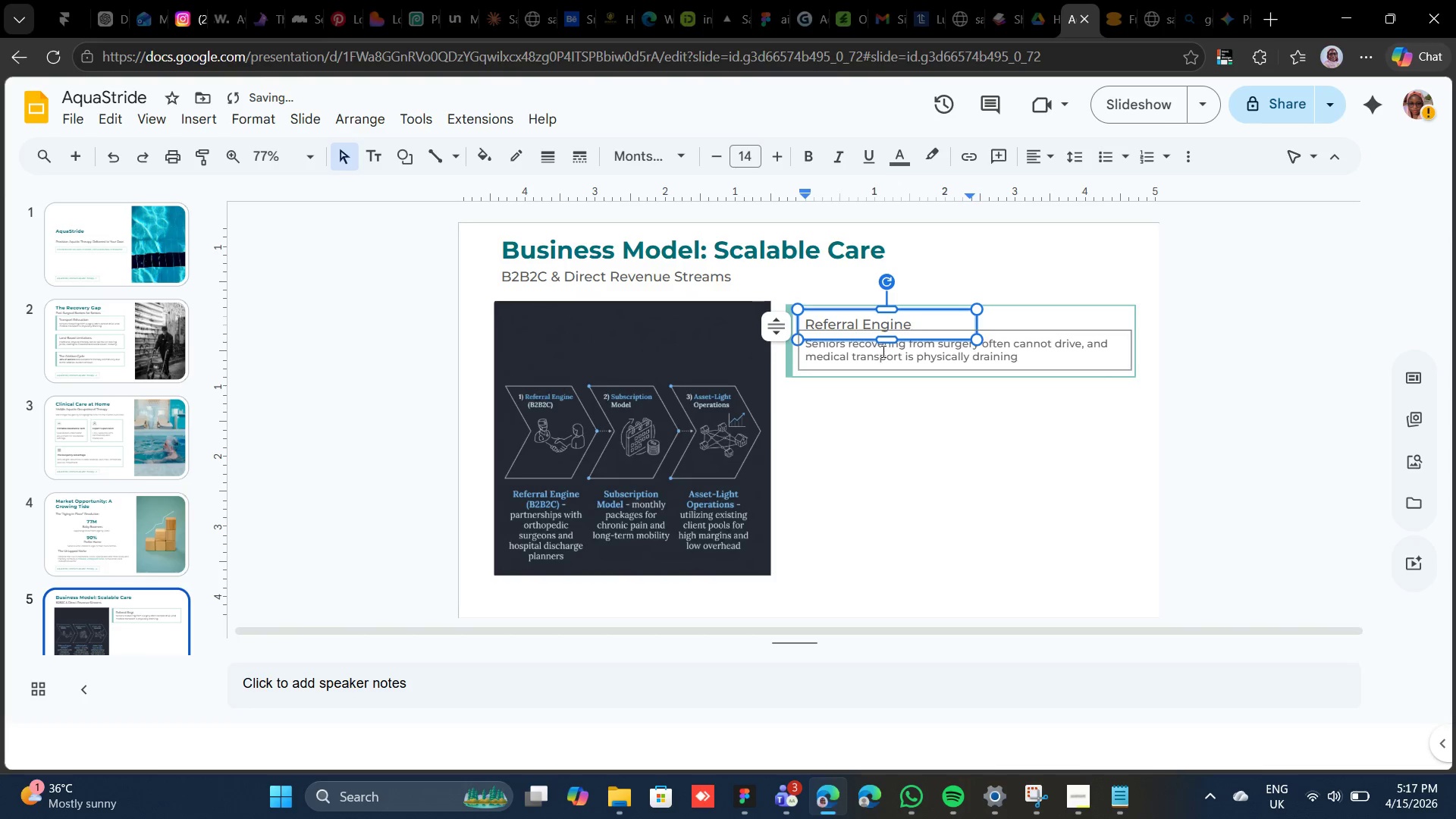 
double_click([882, 351])
 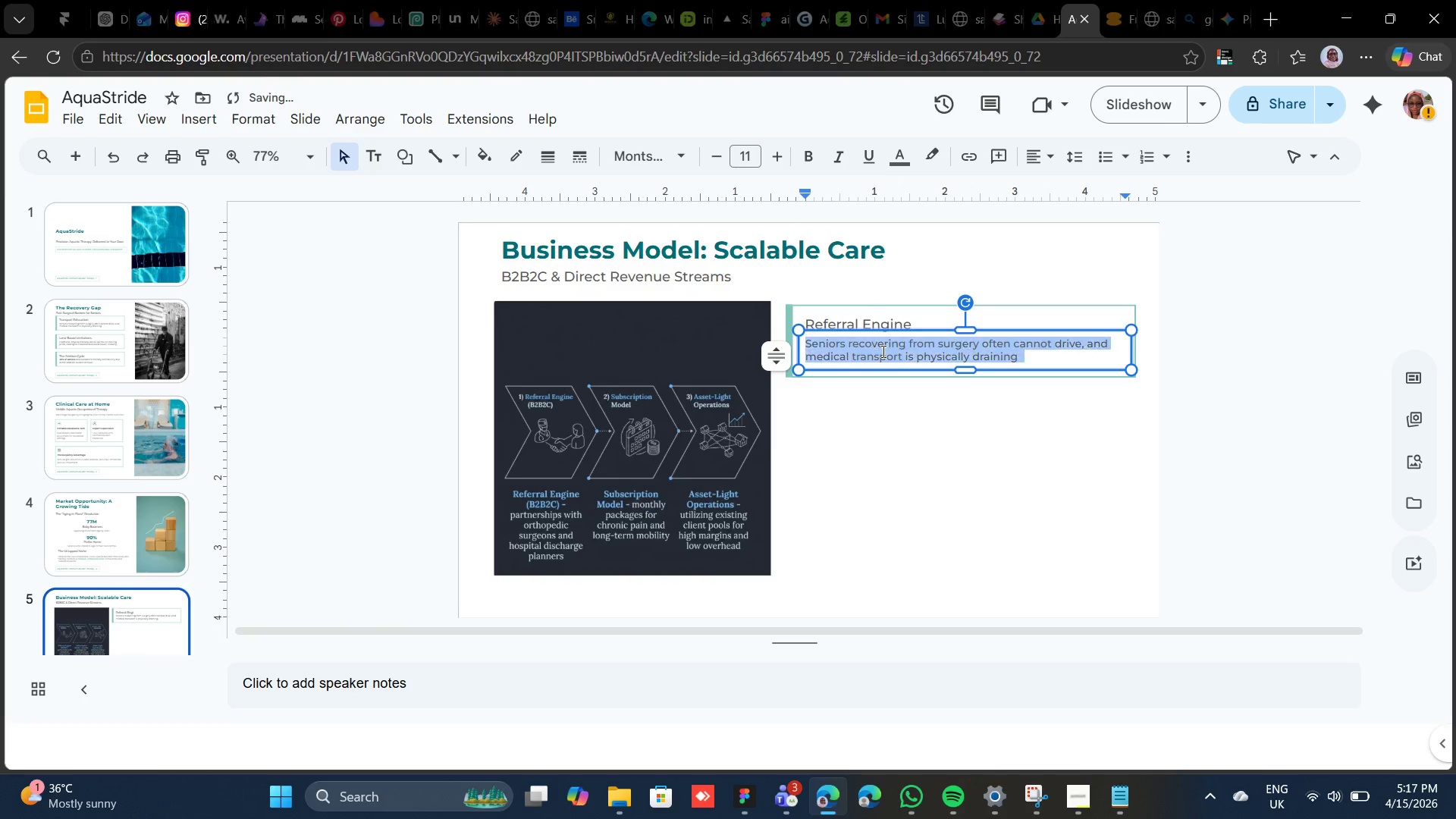 
triple_click([882, 351])
 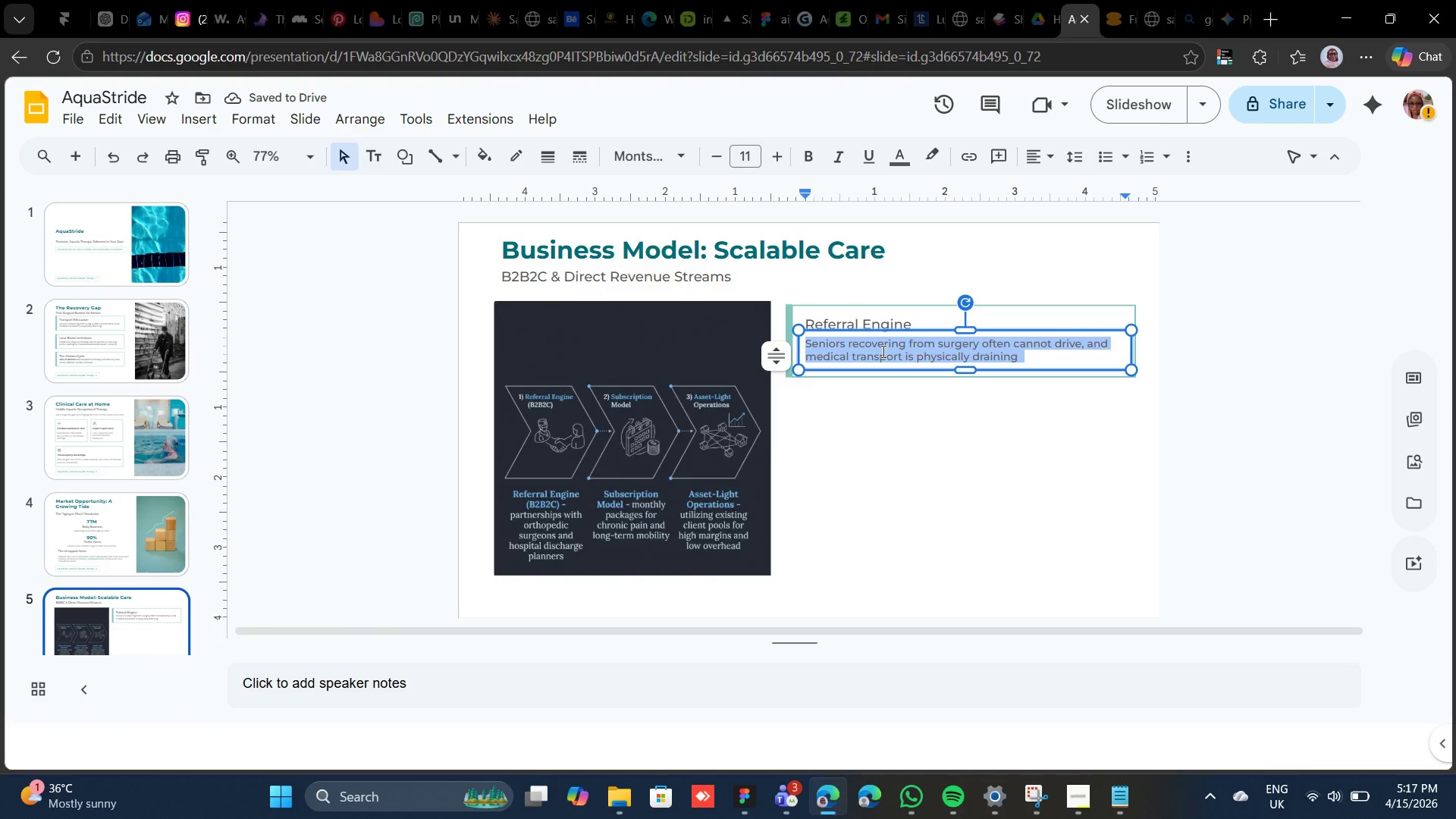 
type(Strategic partnerships with regional orthopedic surgeons and hospital discharge planners.)
 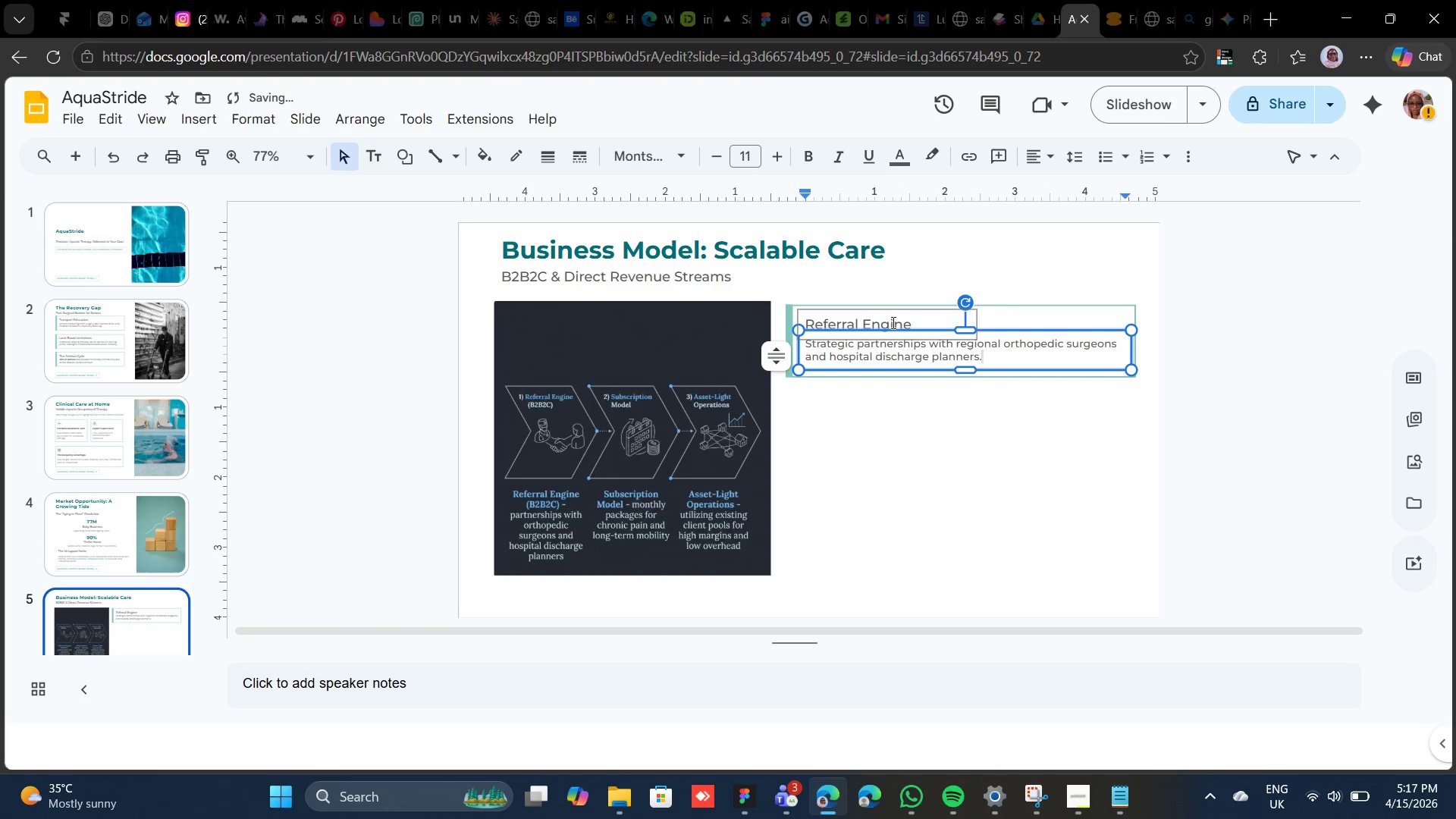 
hold_key(key=ShiftLeft, duration=0.66)
left_click([891, 322])
 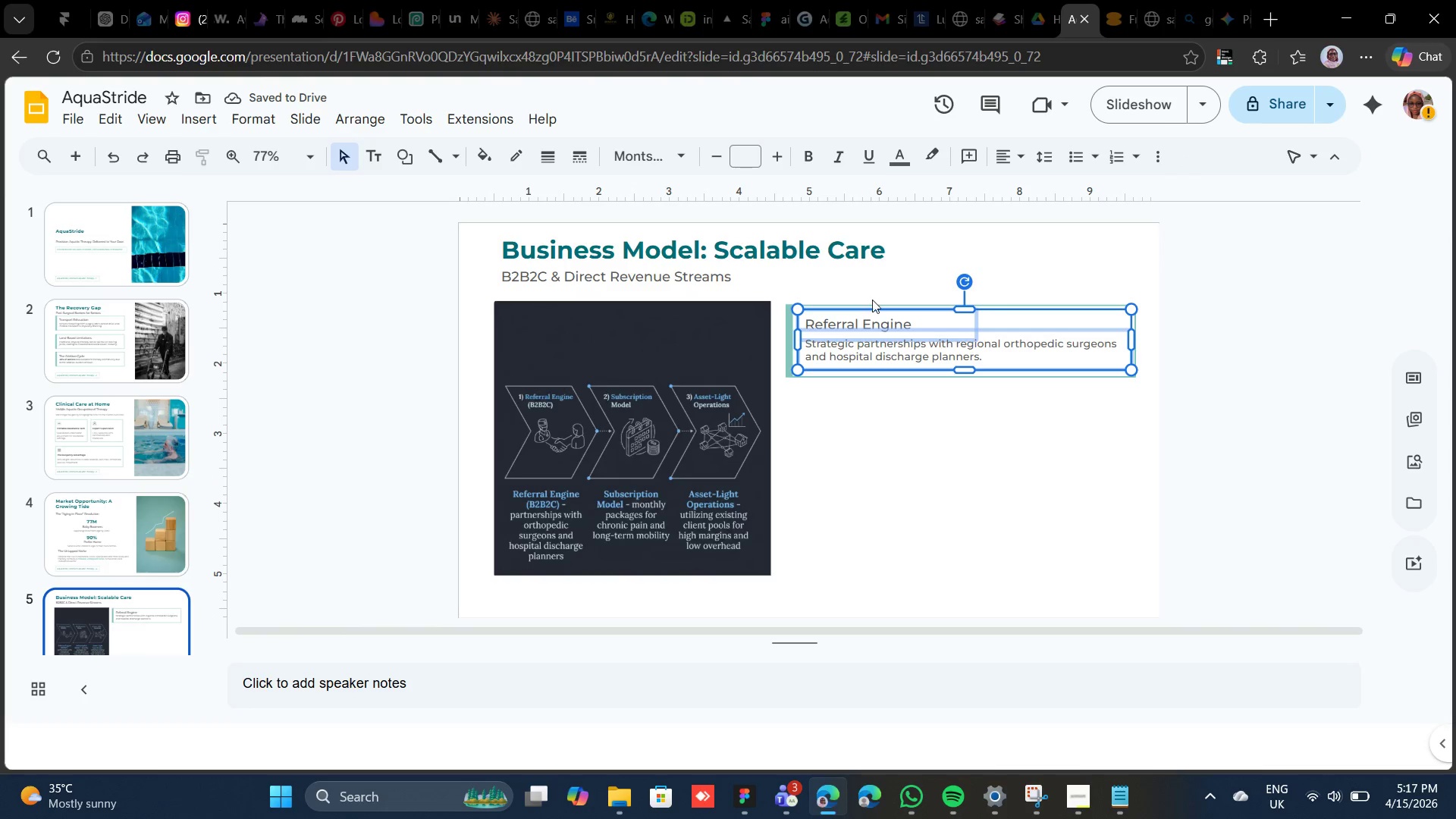 
hold_key(key=ShiftLeft, duration=4.09)
left_click([877, 306])
 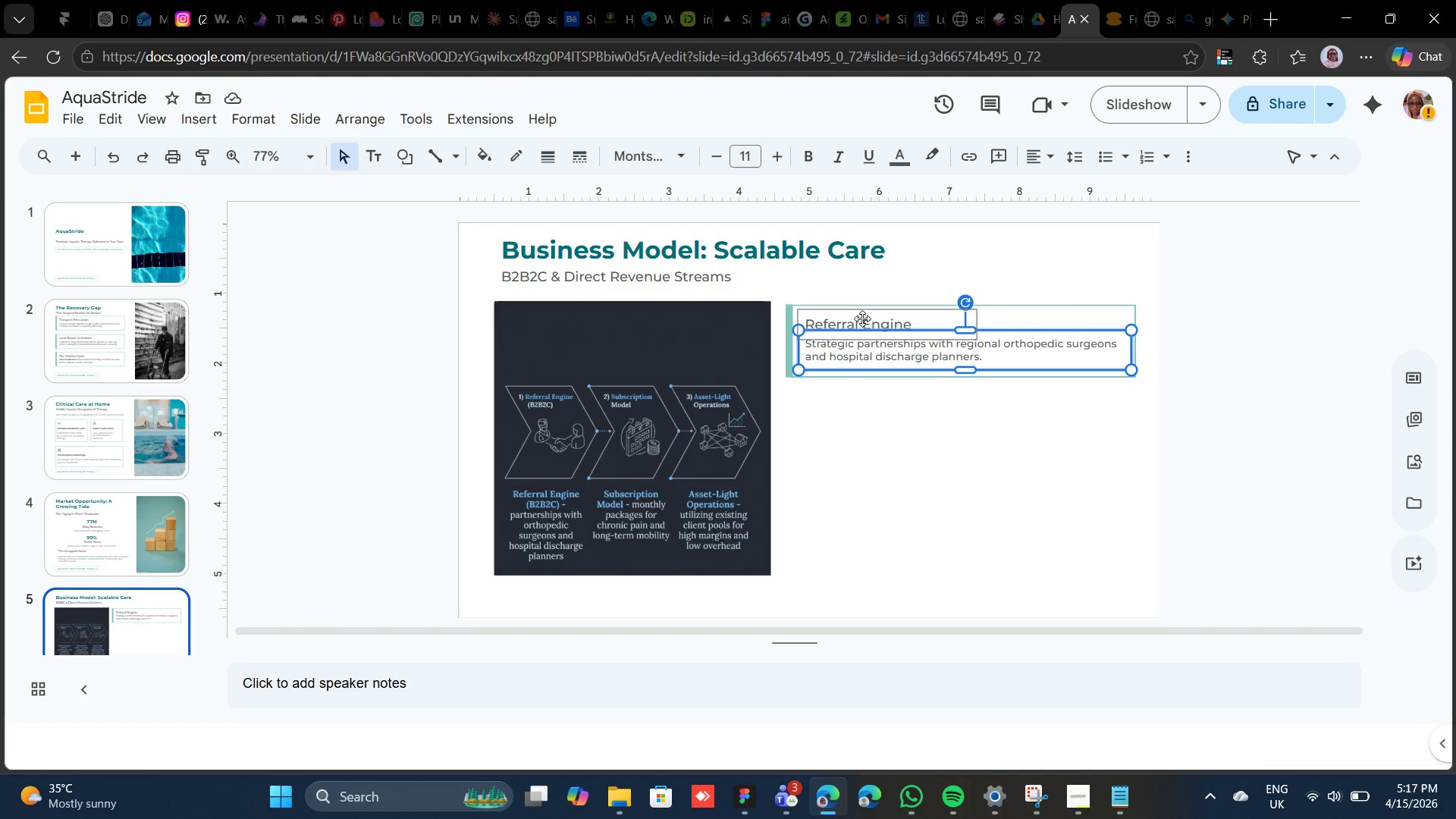 
left_click([862, 330])
 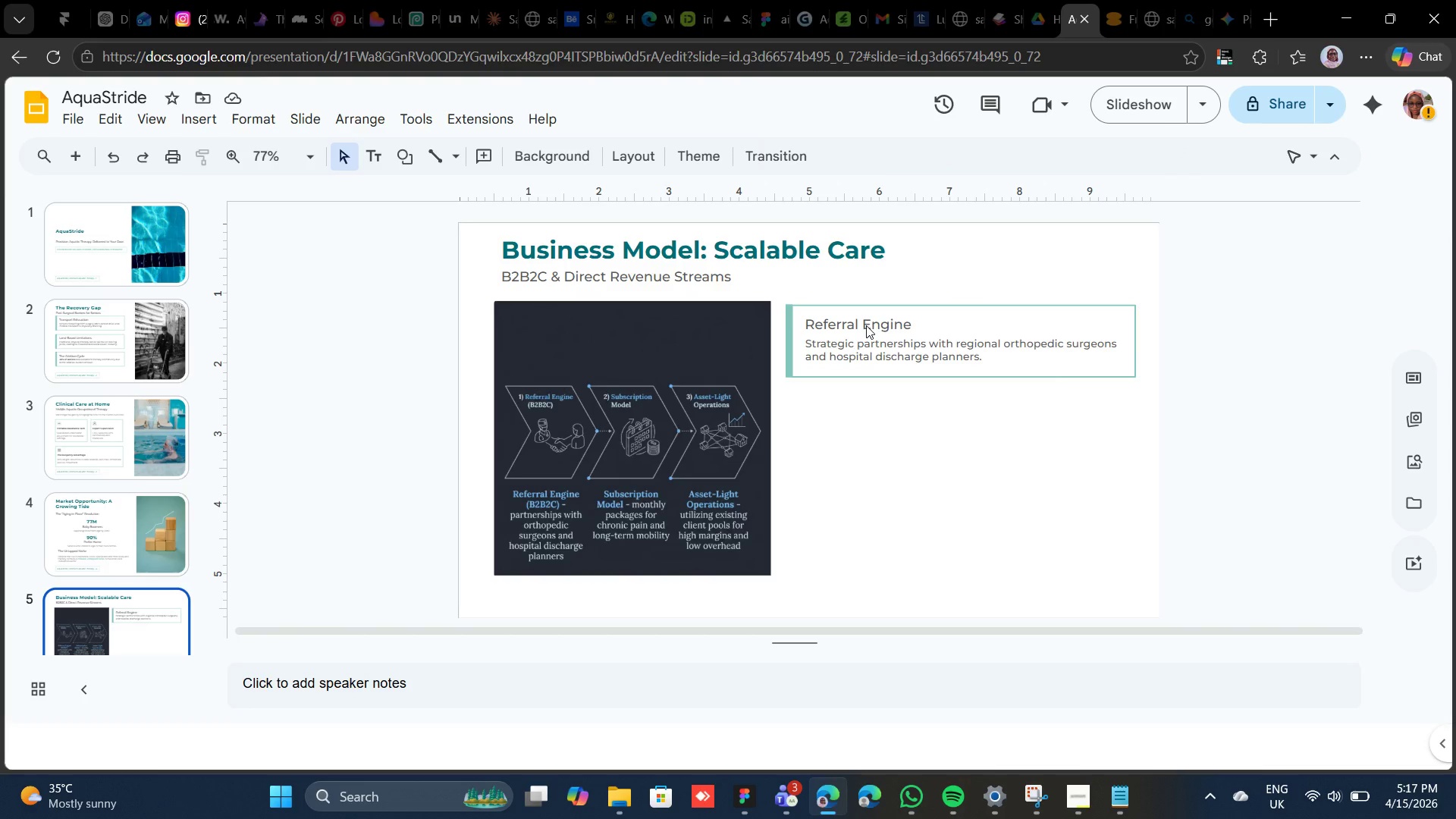 
left_click([866, 325])
 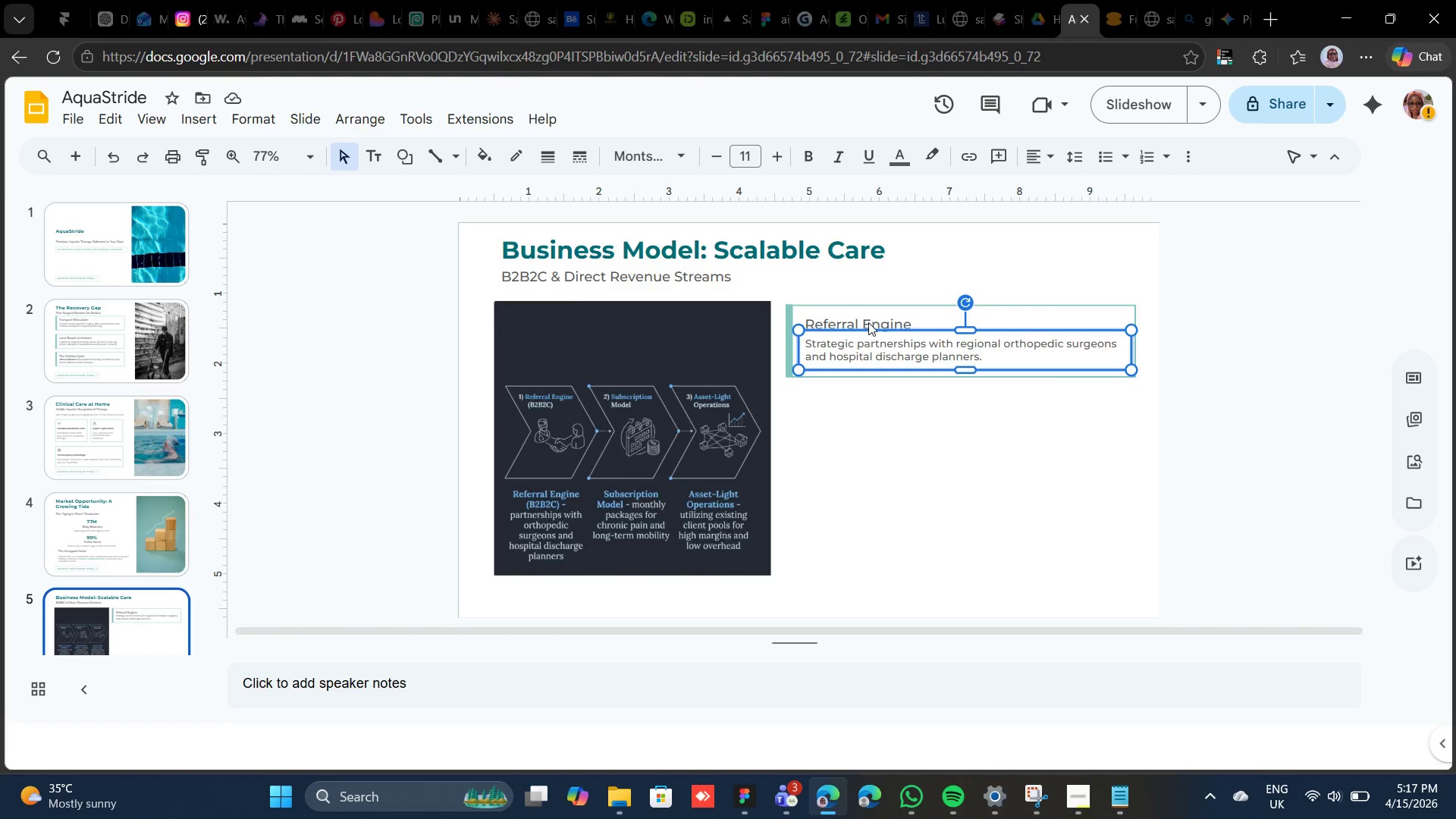 
hold_key(key=ShiftLeft, duration=3.55)
left_click([871, 317])
 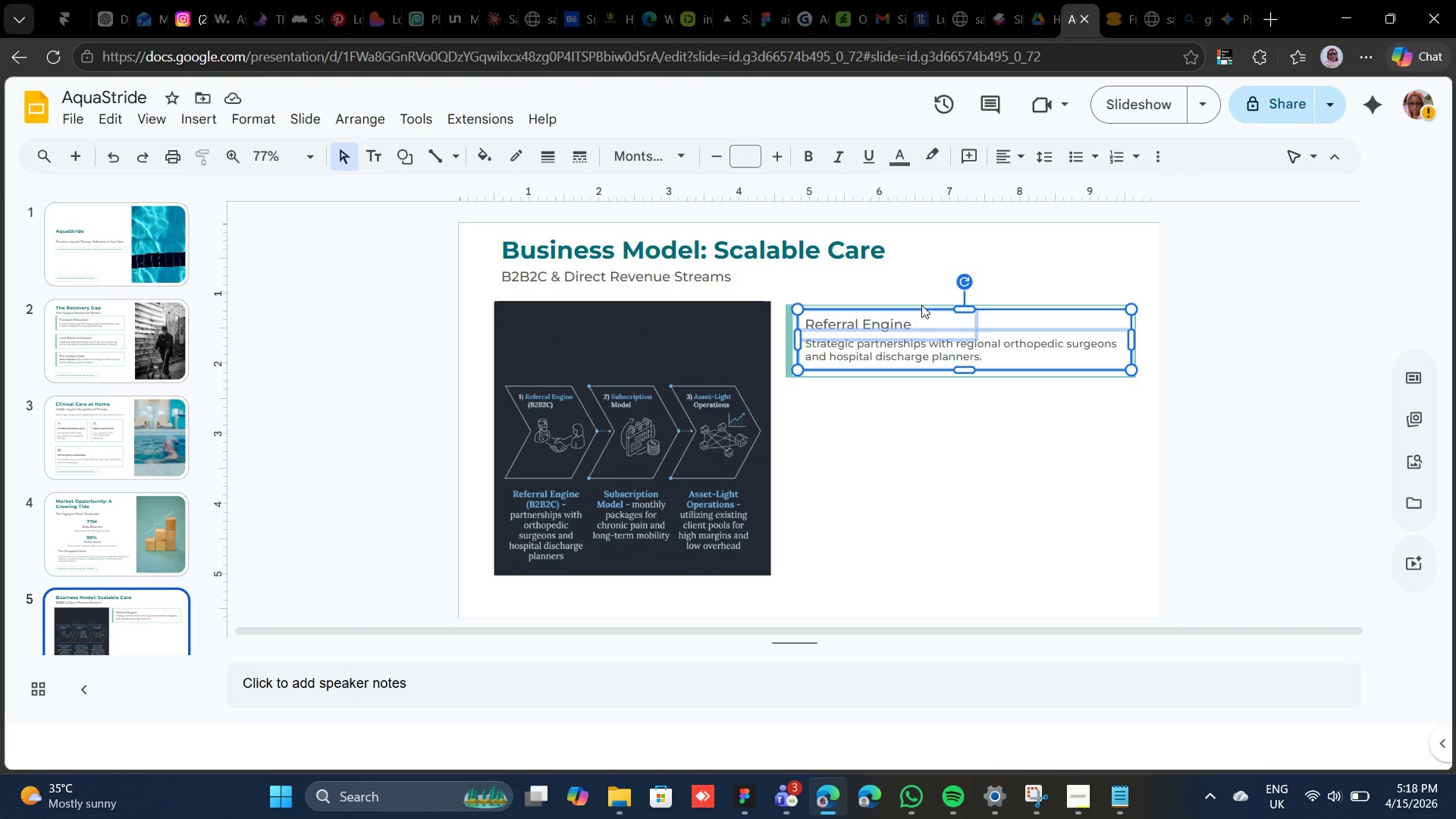 
left_click([921, 305])
 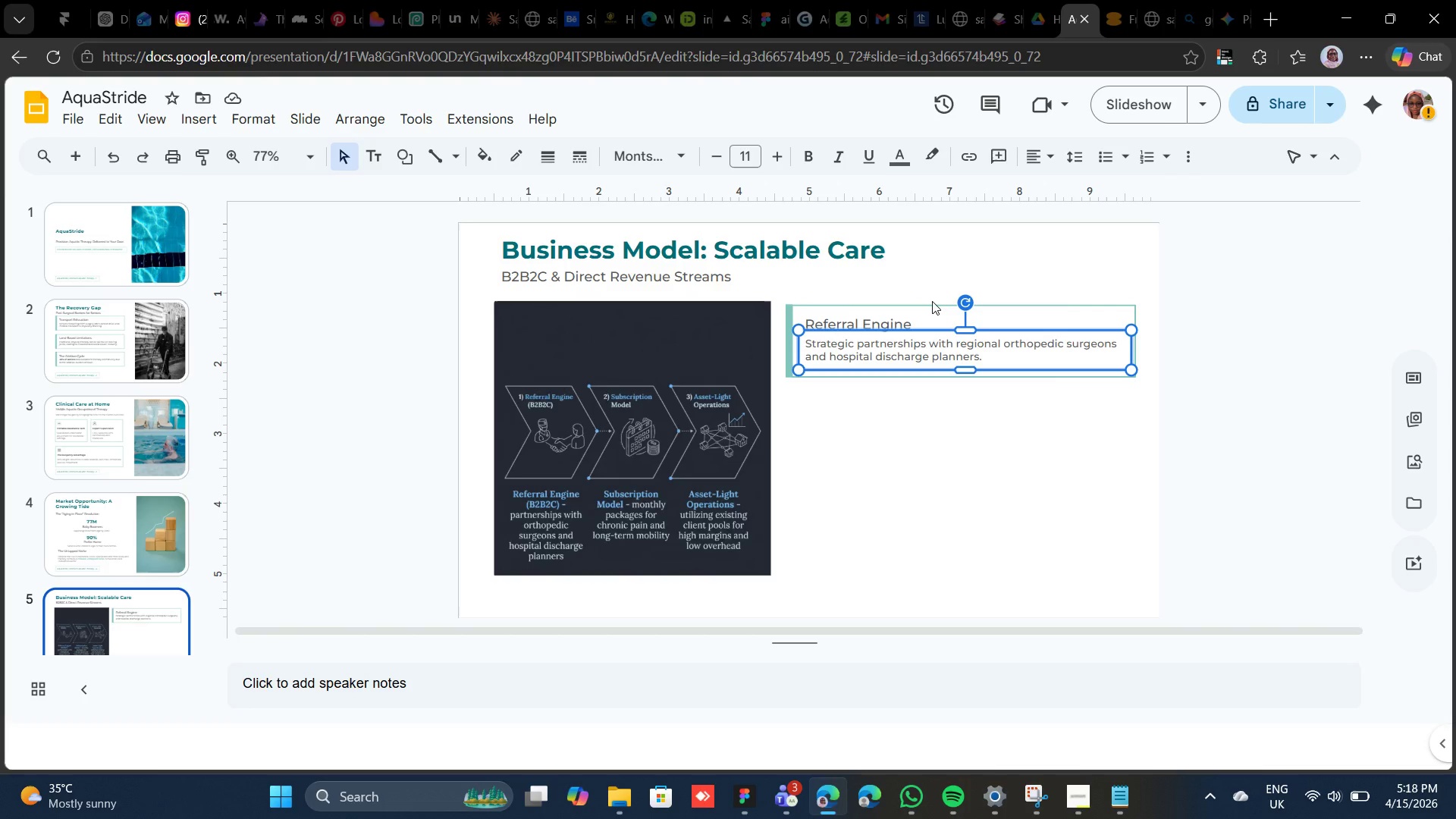 
left_click([932, 301])
 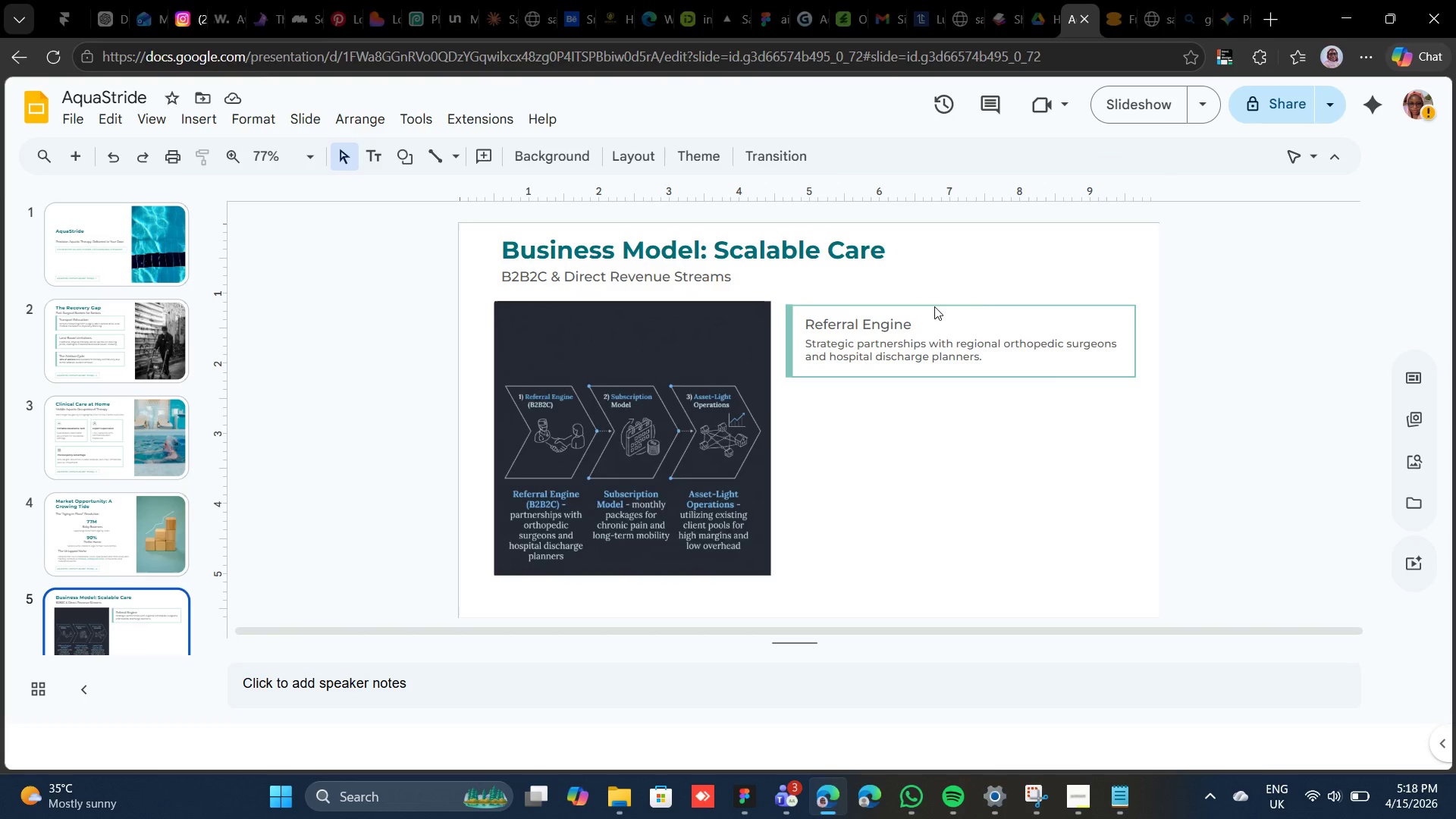 
left_click([934, 306])
 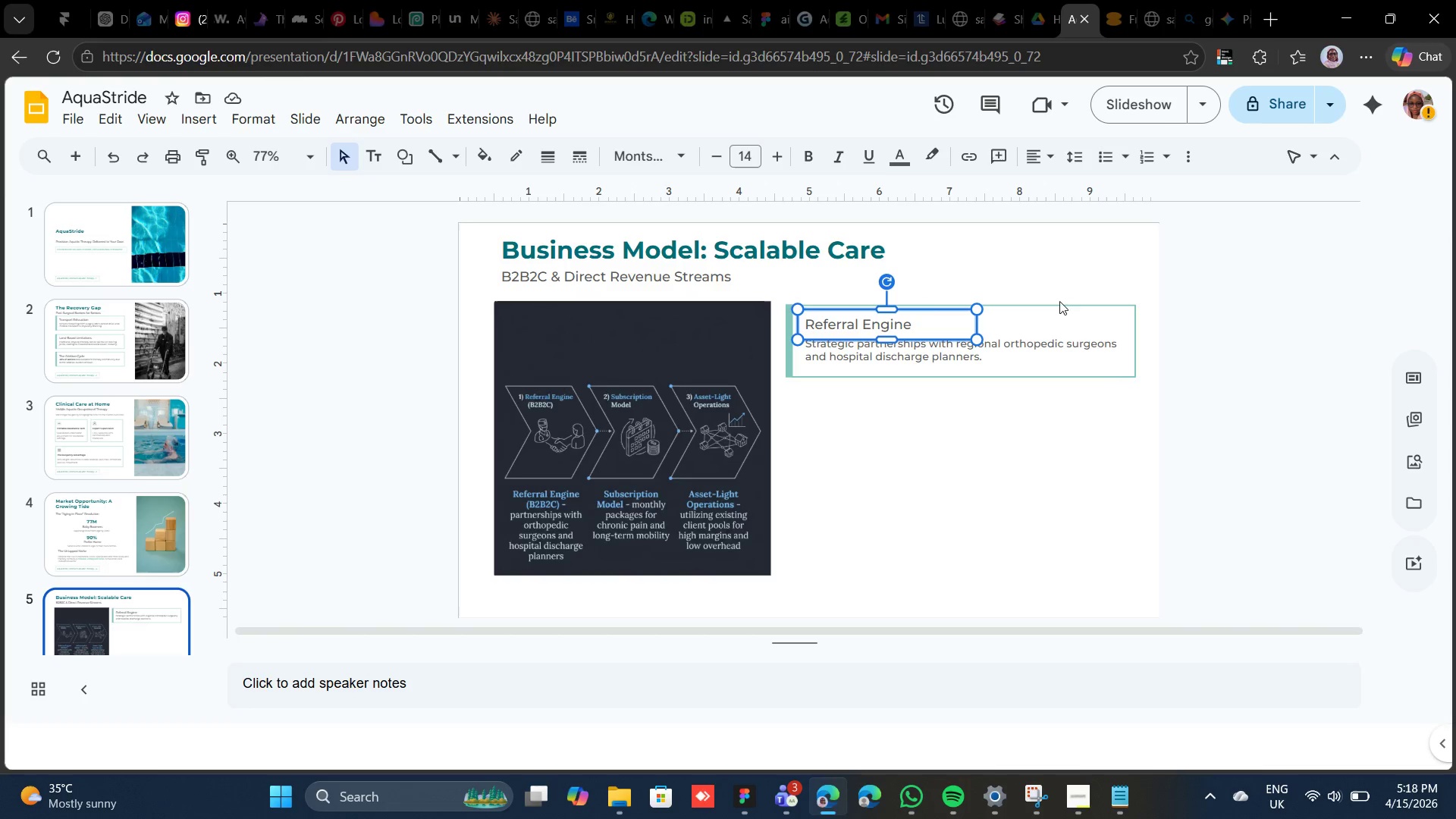 
hold_key(key=ShiftLeft, duration=3.53)
left_click([1060, 307])
 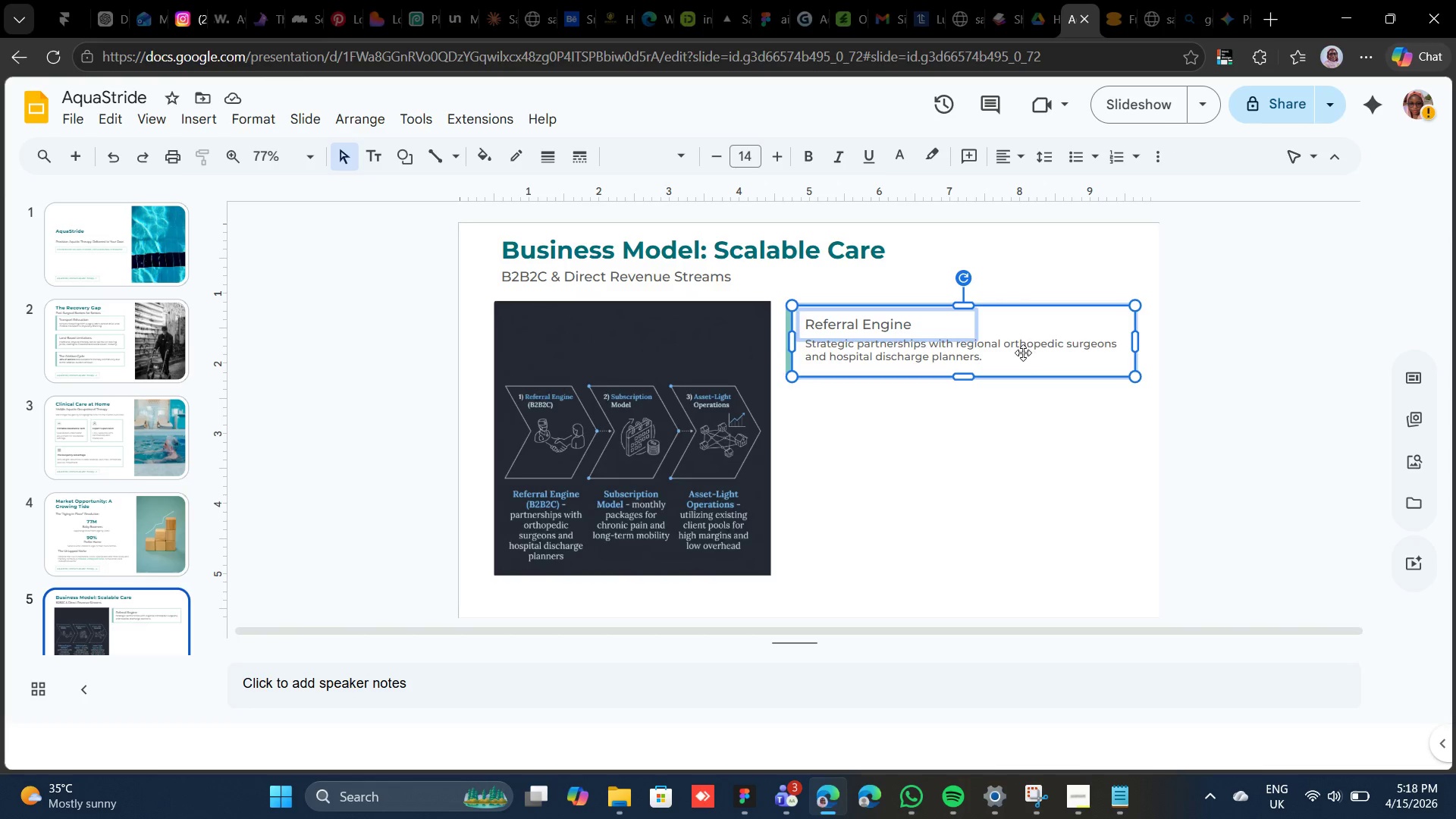 
left_click([1023, 353])
 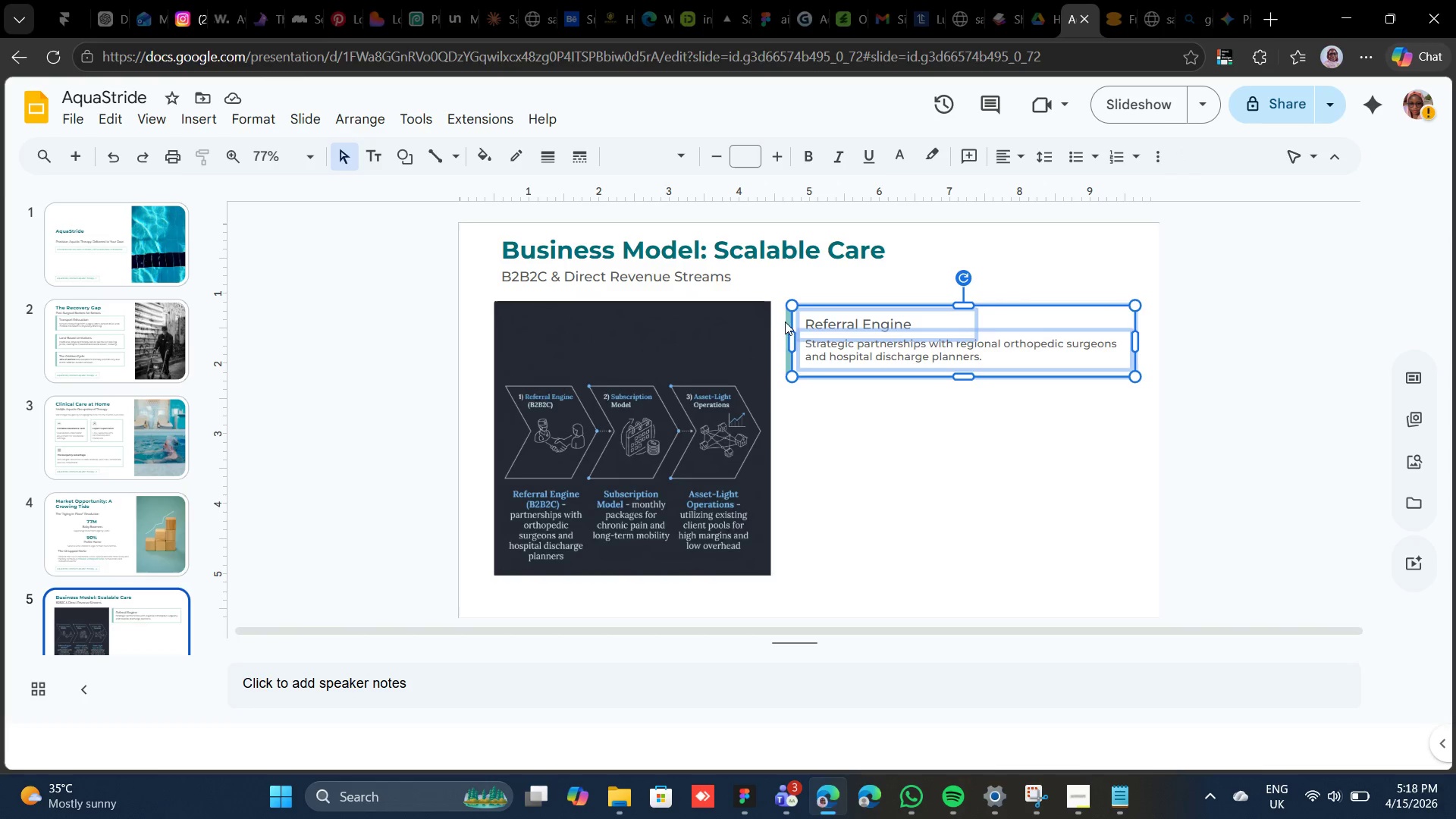 
left_click([787, 321])
 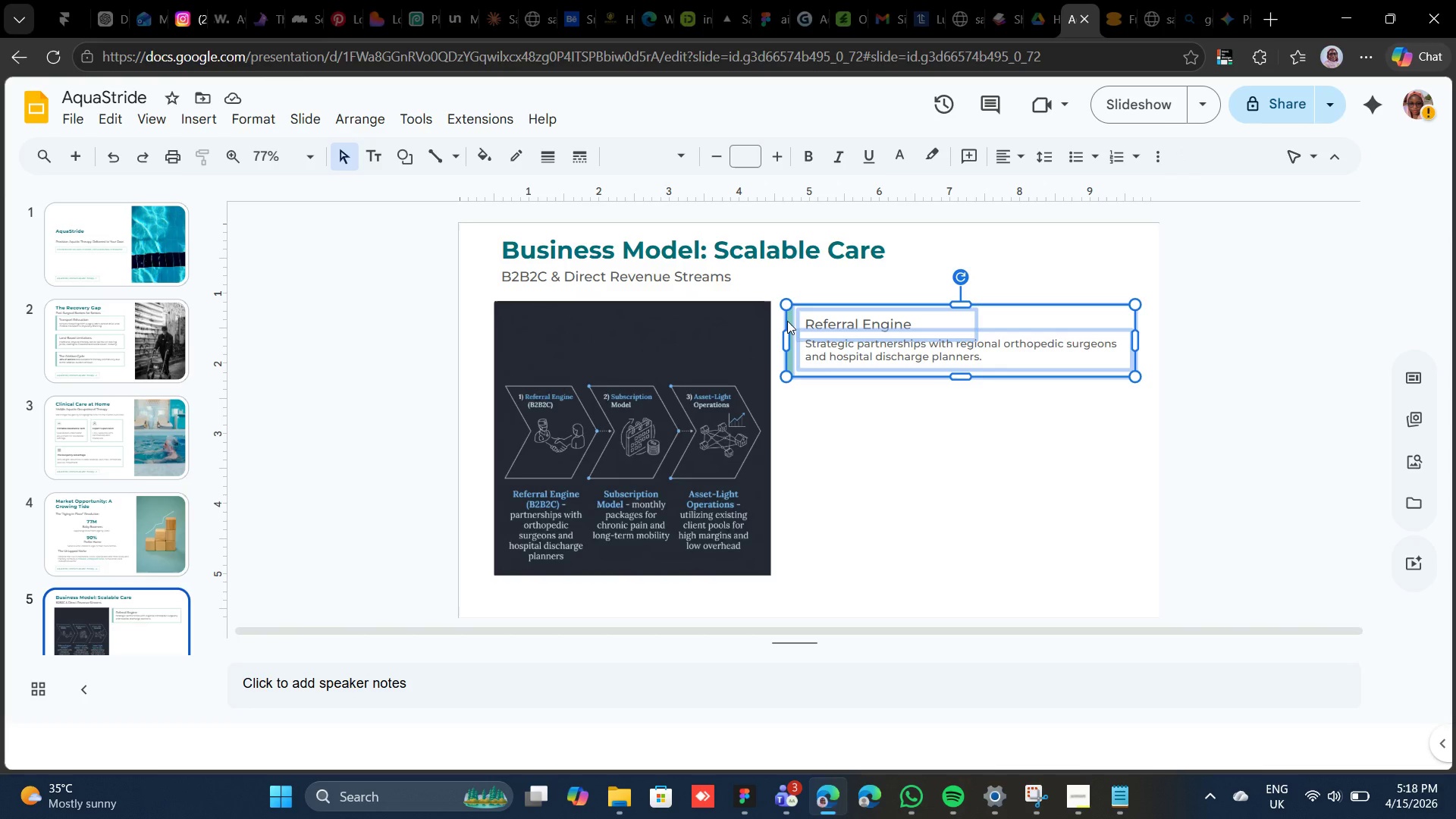 
key(Control+D)
 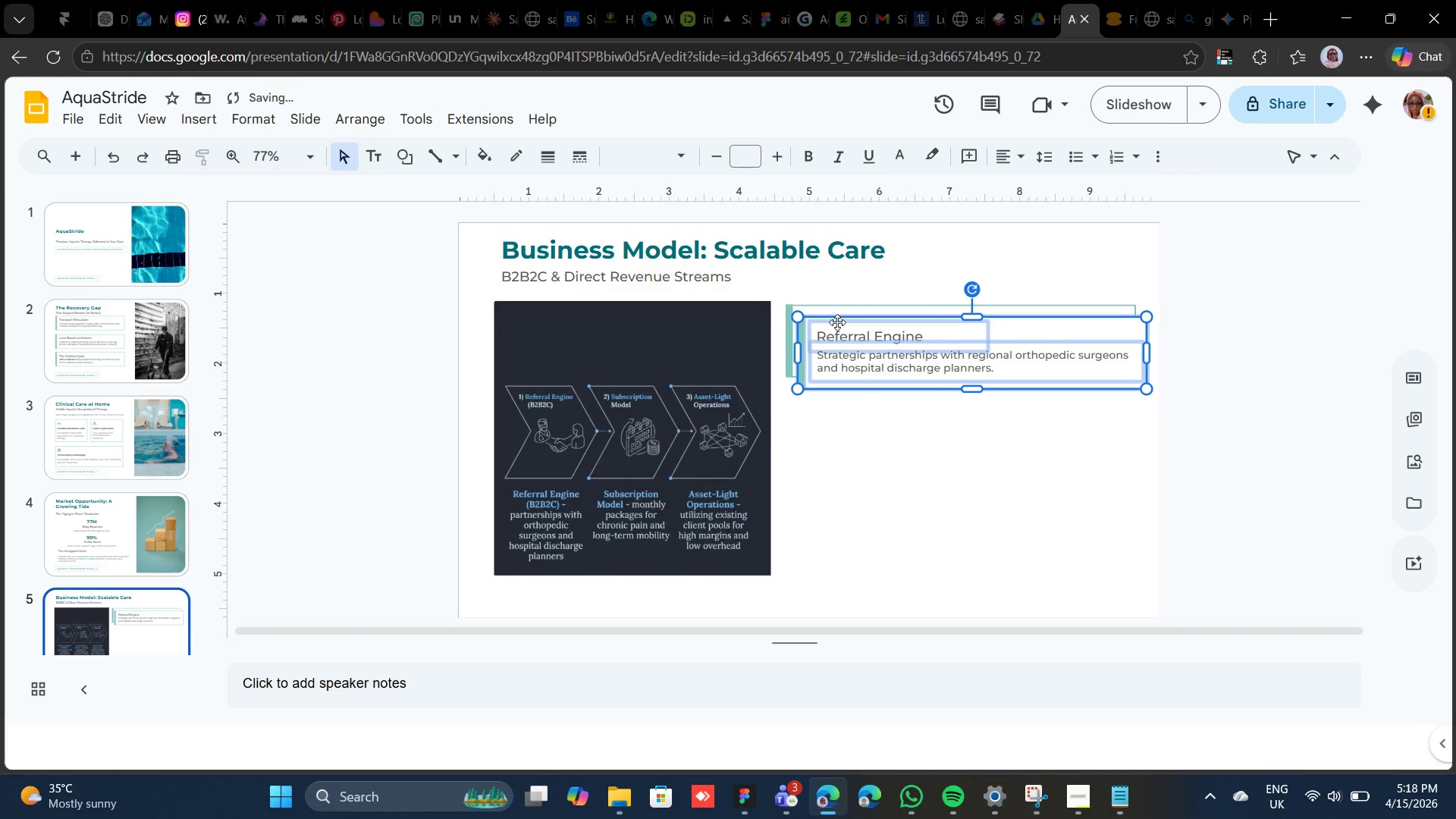 
left_click_drag(start_coordinate=[837, 322], to_coordinate=[823, 399])
 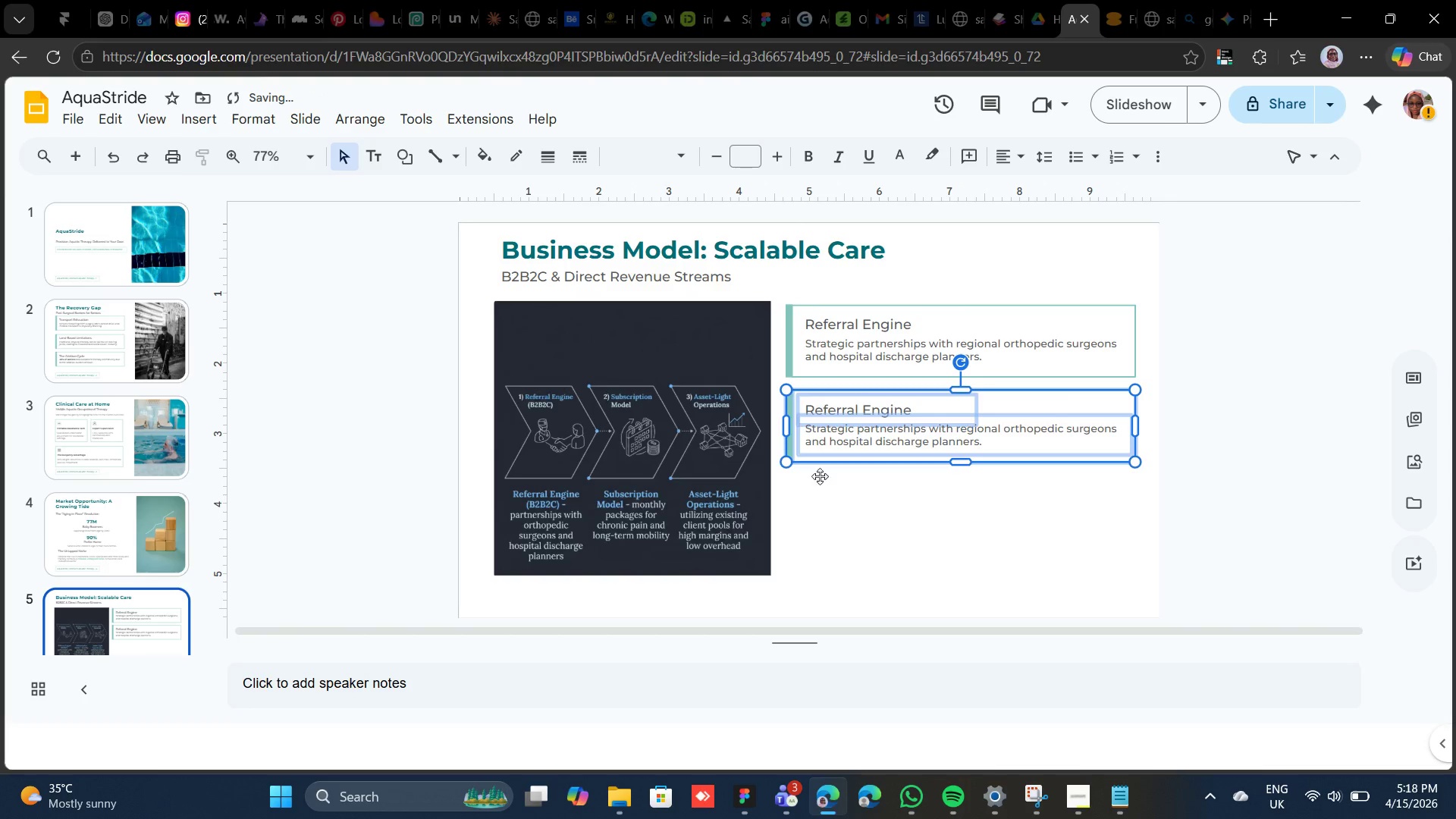 
left_click([821, 505])
 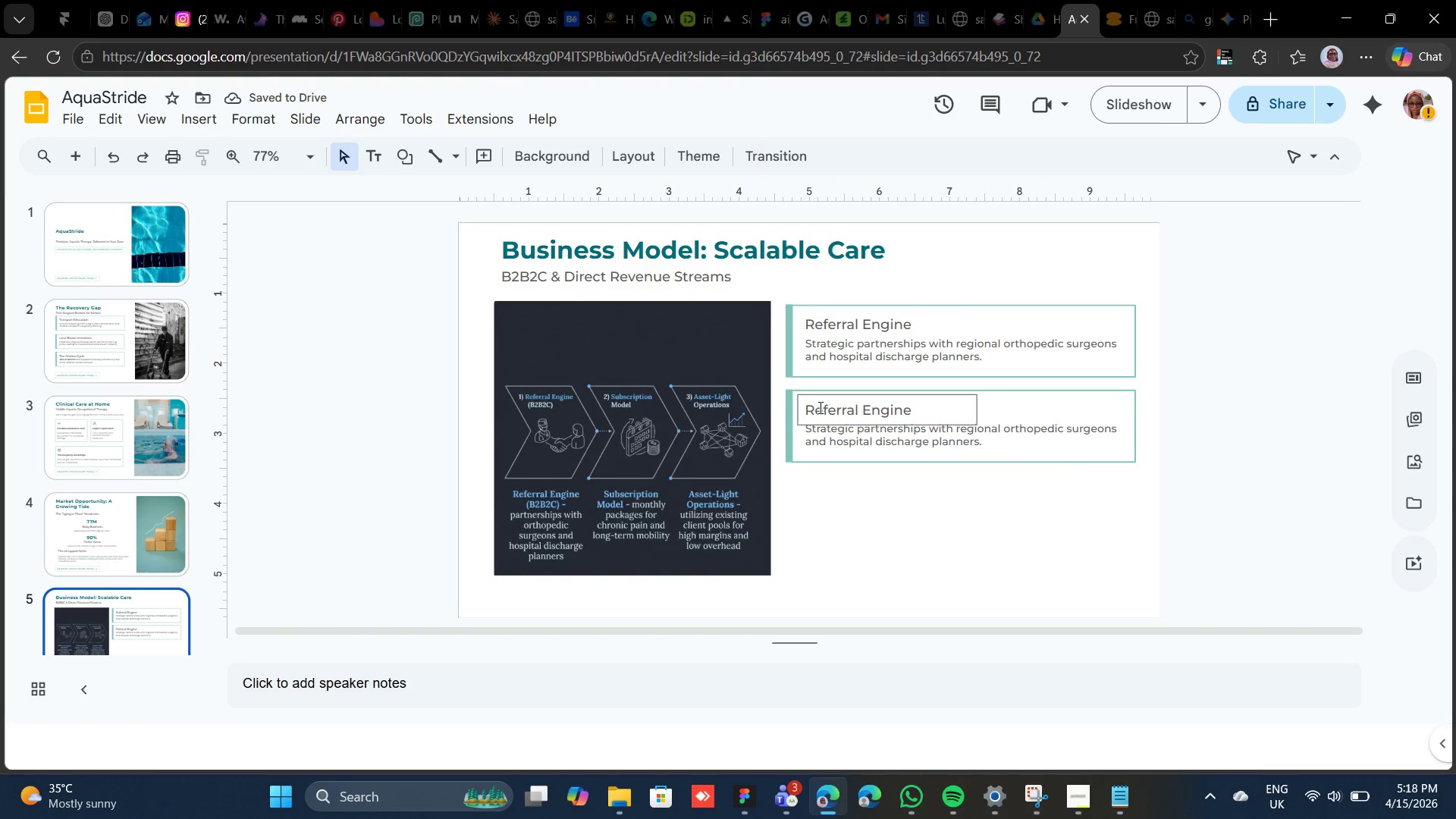 
double_click([819, 407])
 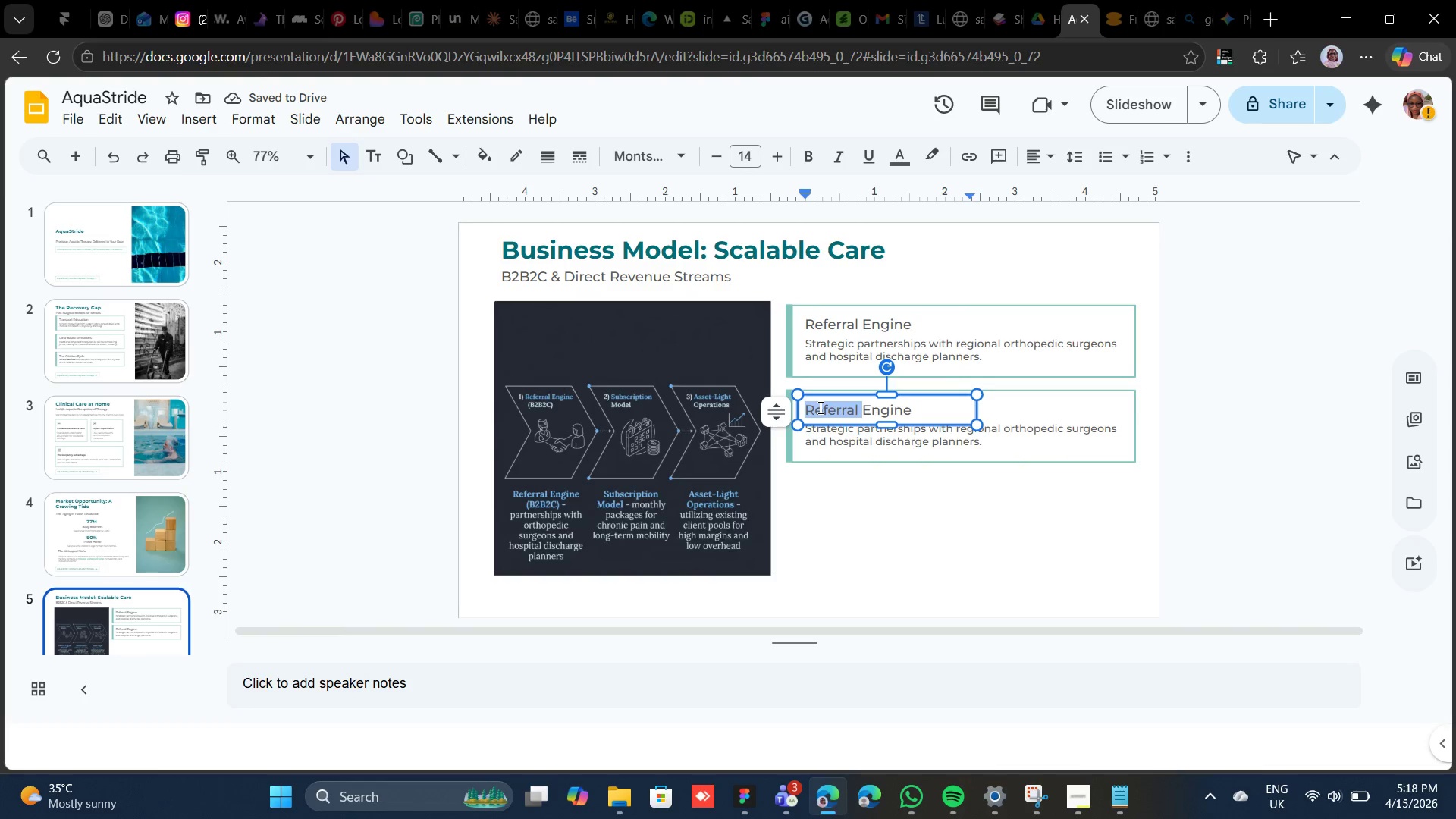 
triple_click([819, 407])
 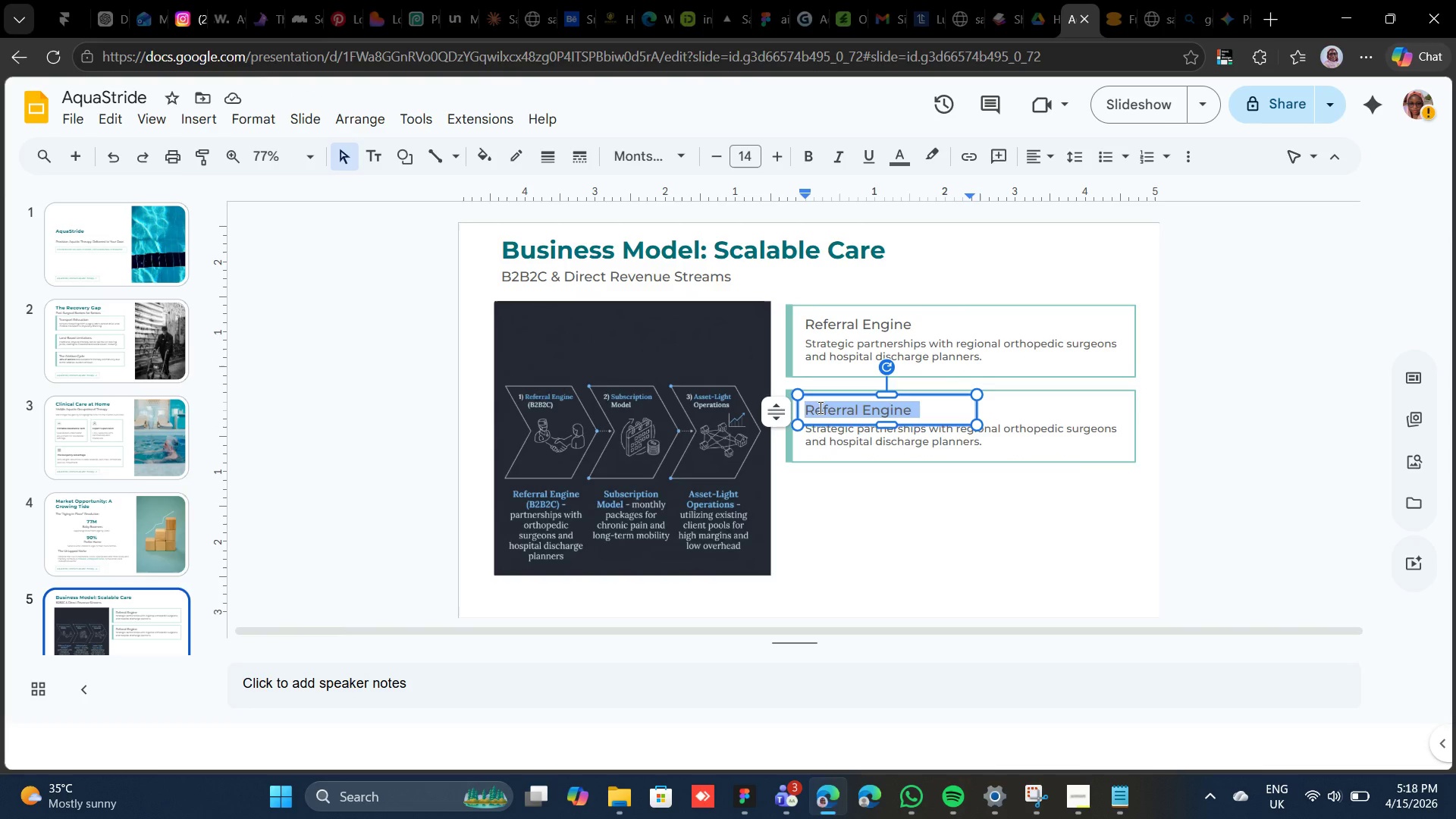 
type(Subscription Model)
 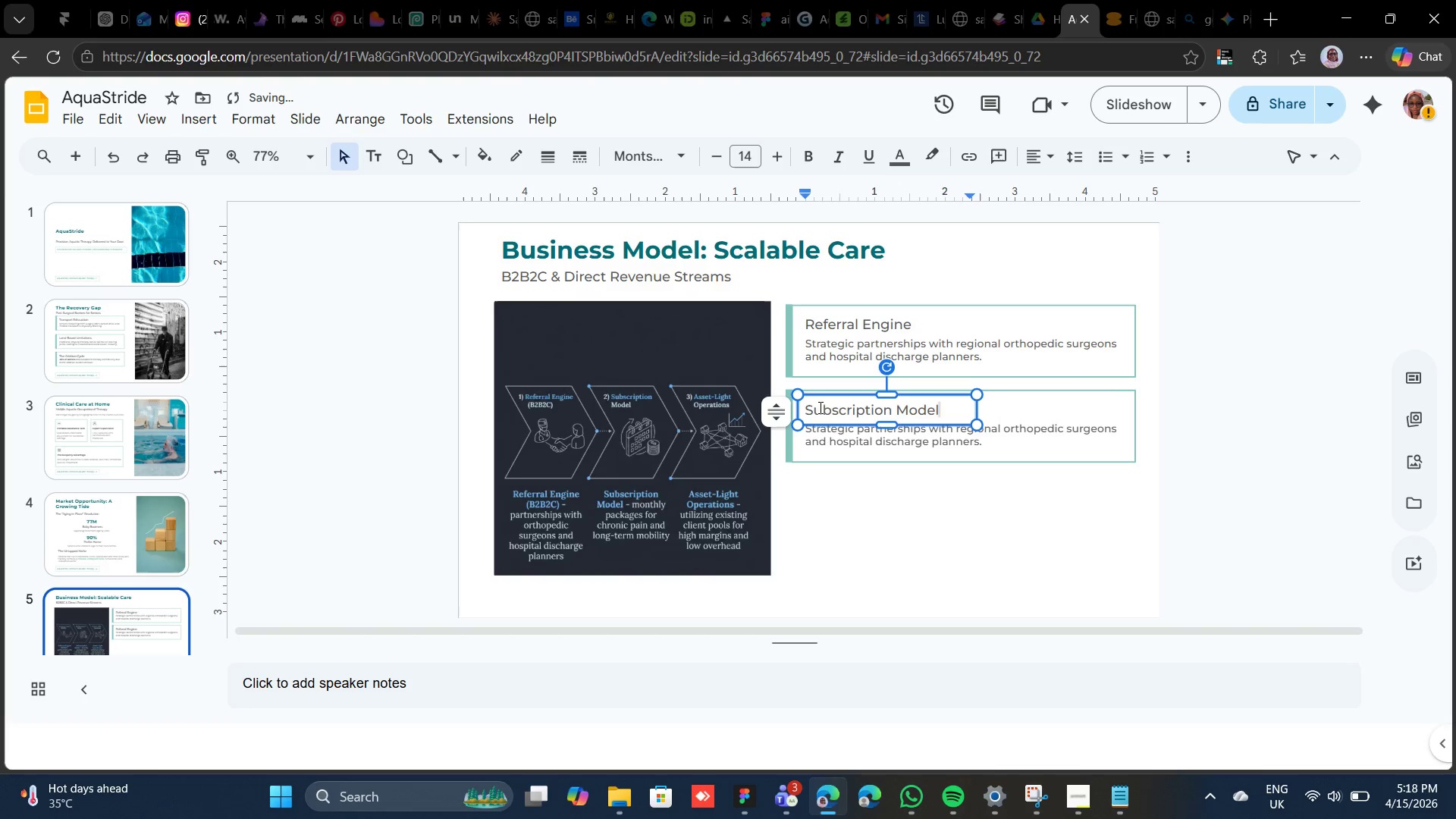 
double_click([822, 444])
 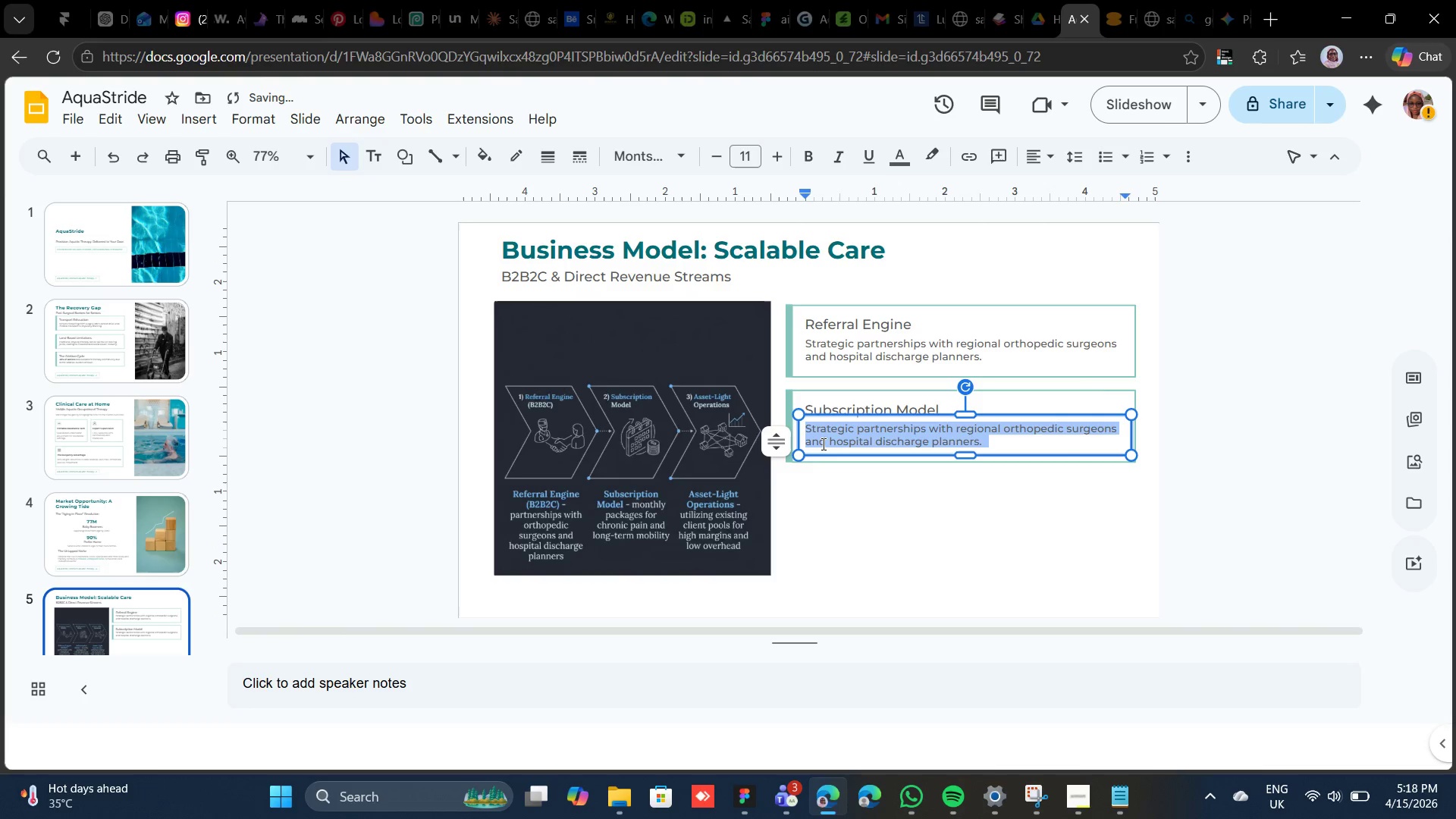 
triple_click([822, 444])
 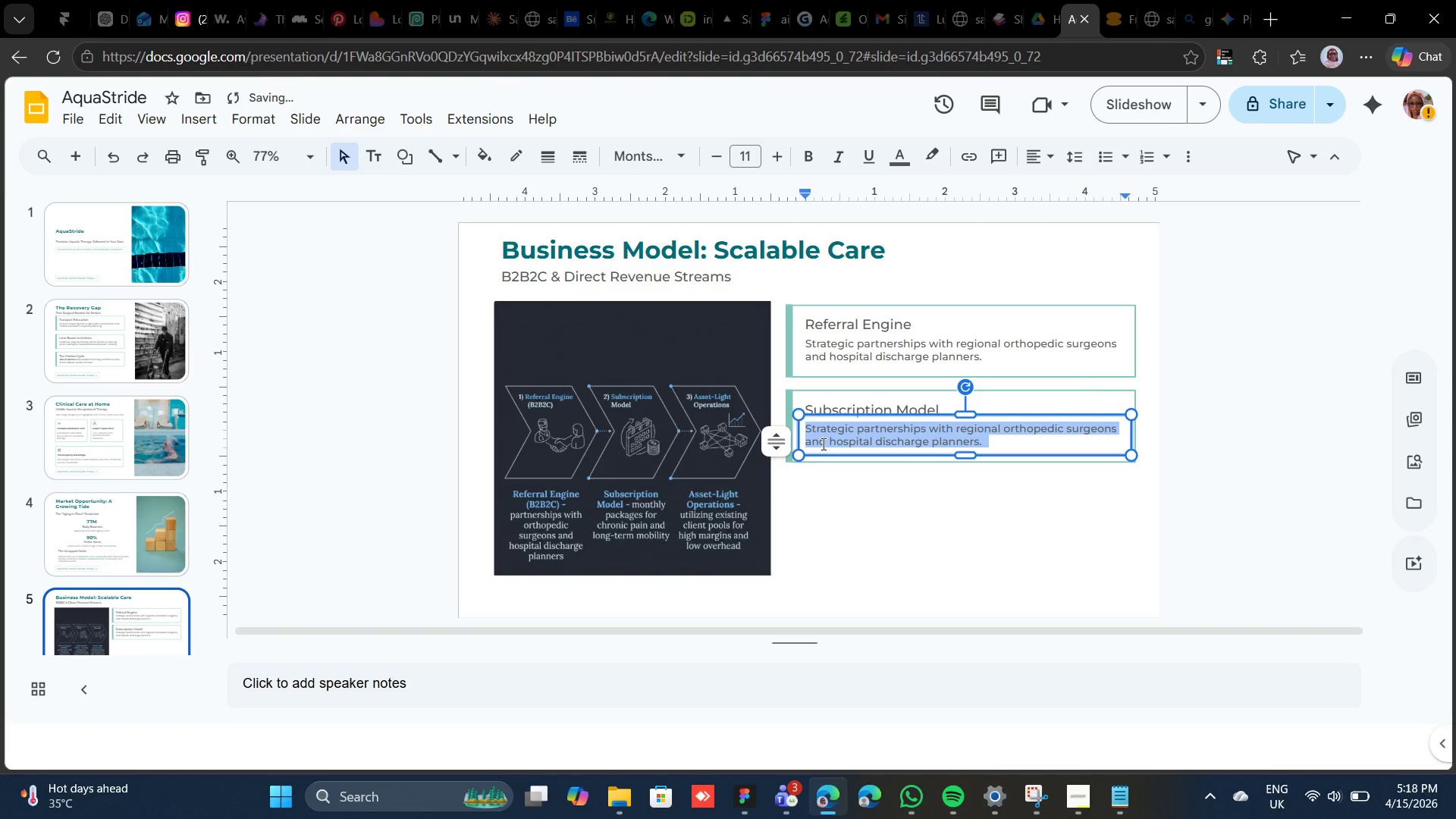 
key(Shift+M)
 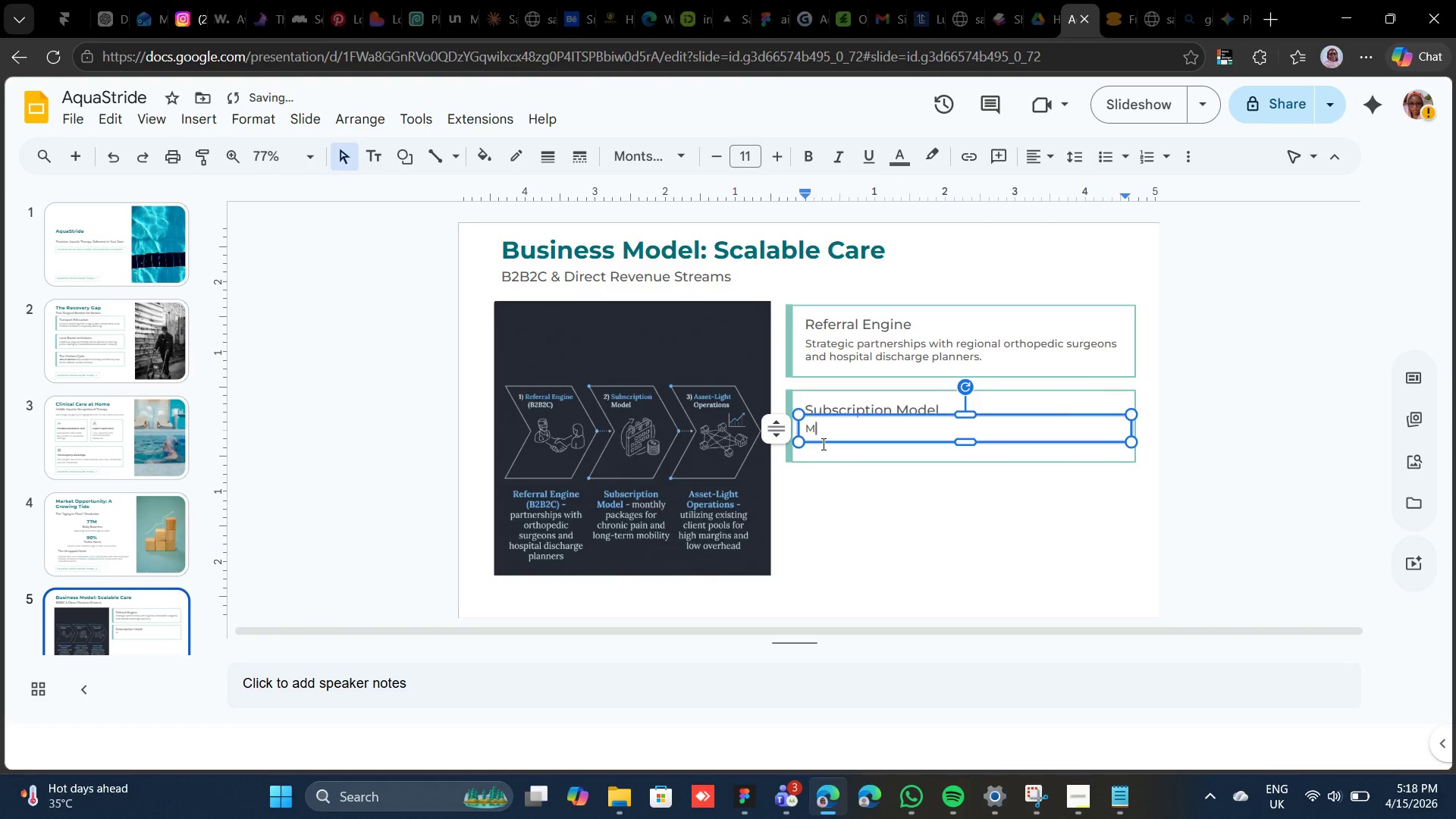 
type(onthly maintenn)
key(Backspace)
type(ance packages for seniors managing chronic pain or long-term mobility issues.)
 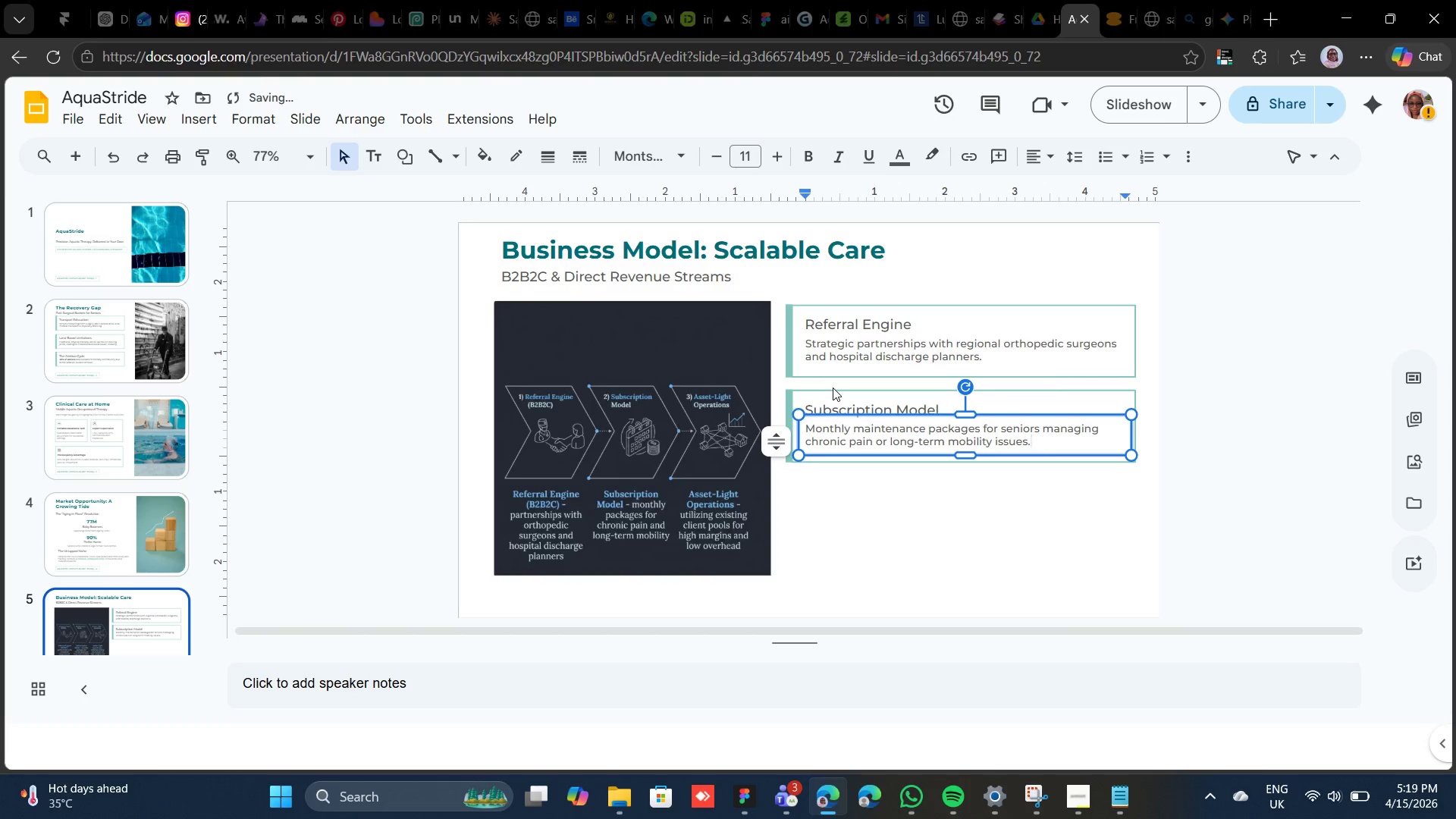 
hold_key(key=ShiftLeft, duration=0.59)
left_click([839, 401])
 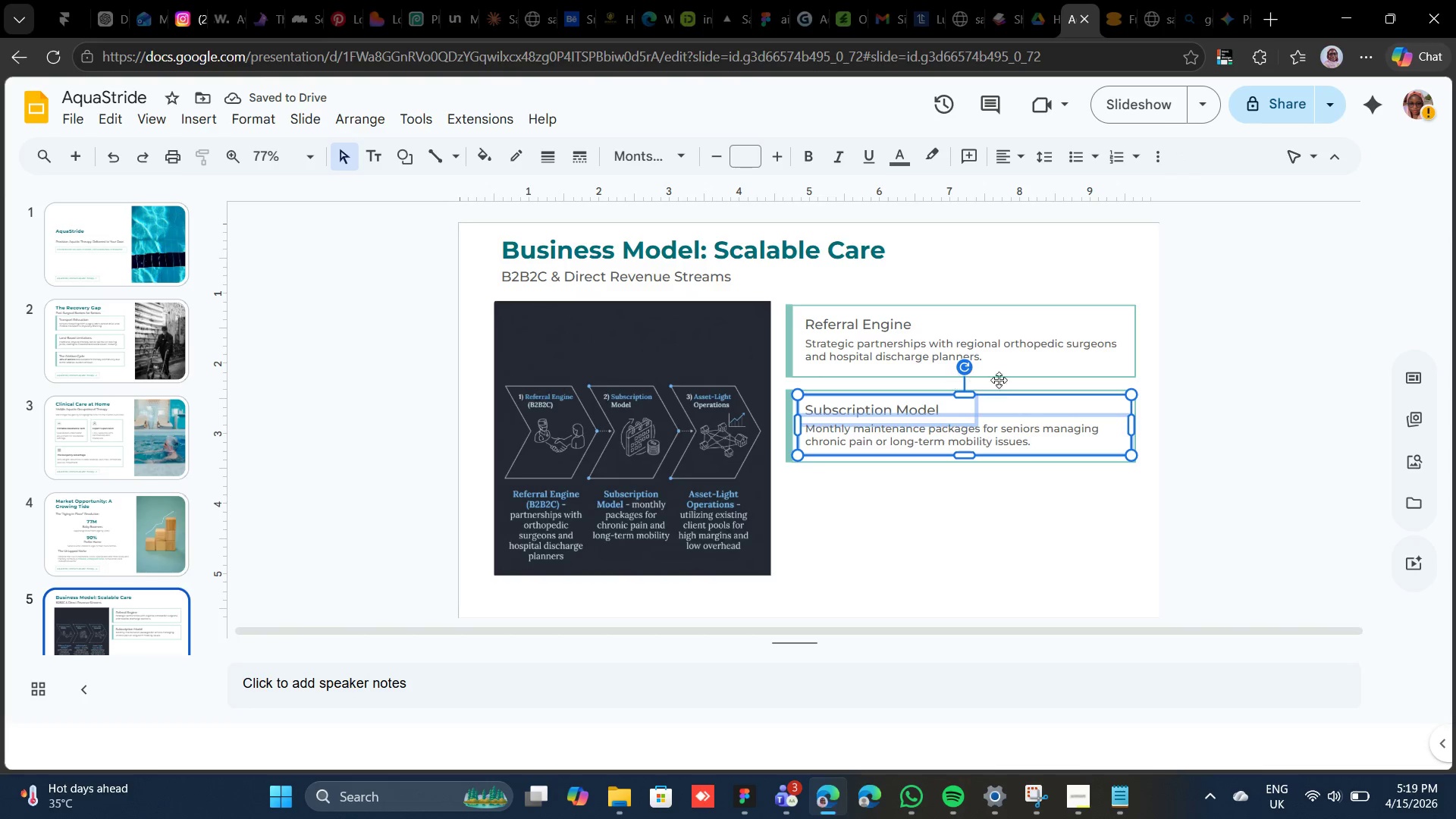 
hold_key(key=ShiftLeft, duration=2.67)
left_click([1021, 392])
 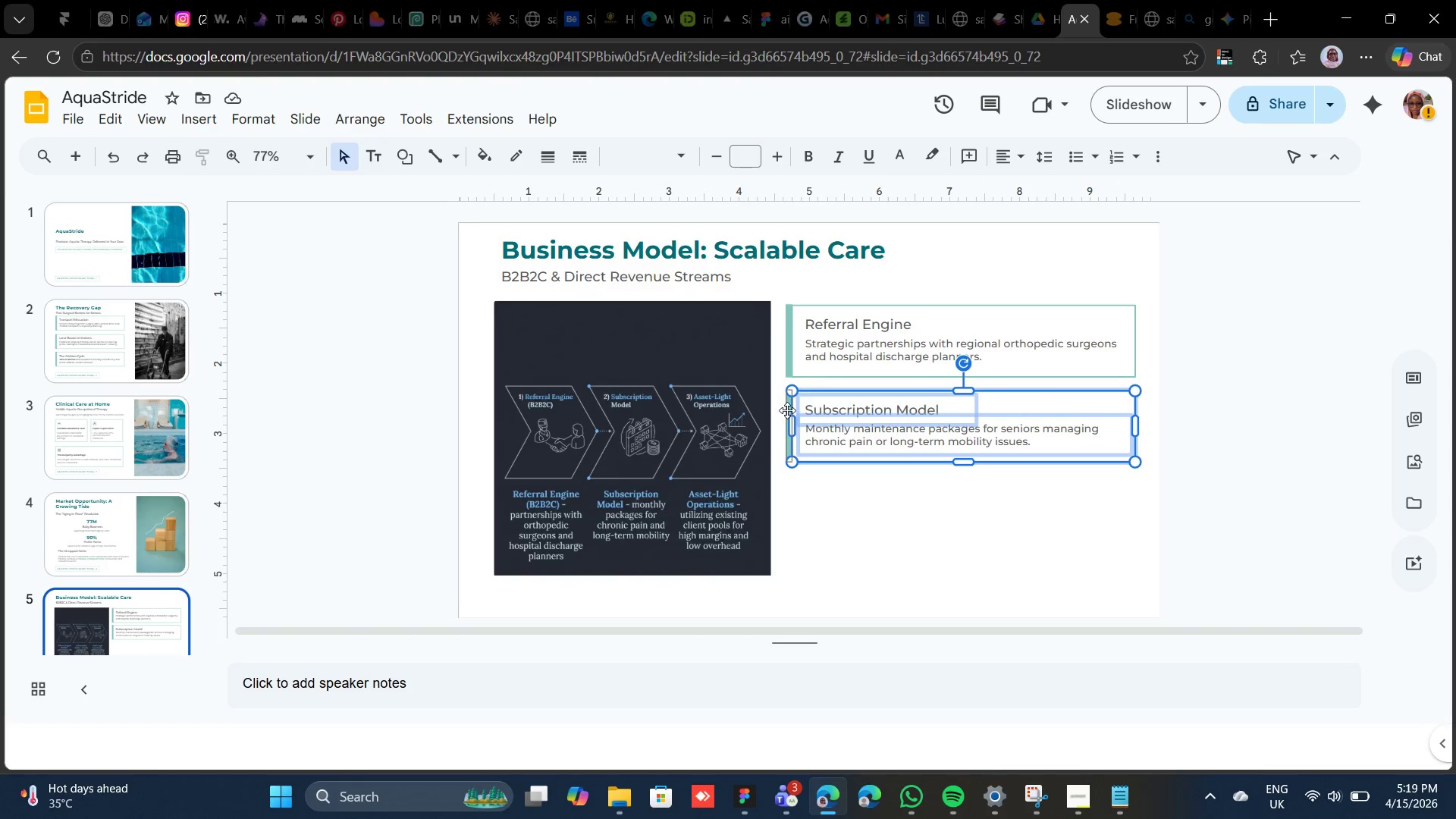 
left_click([787, 410])
 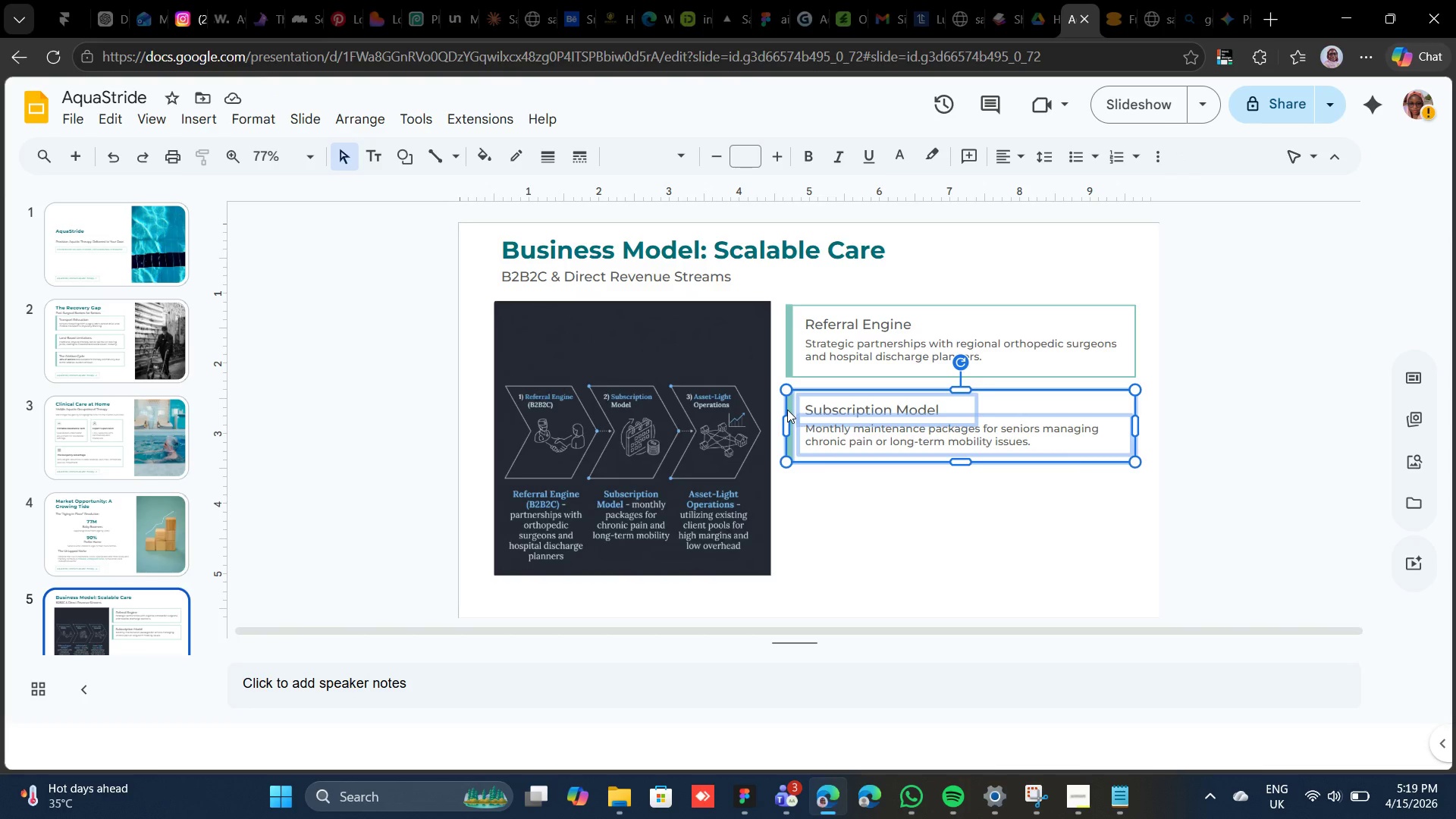 
key(Control+D)
 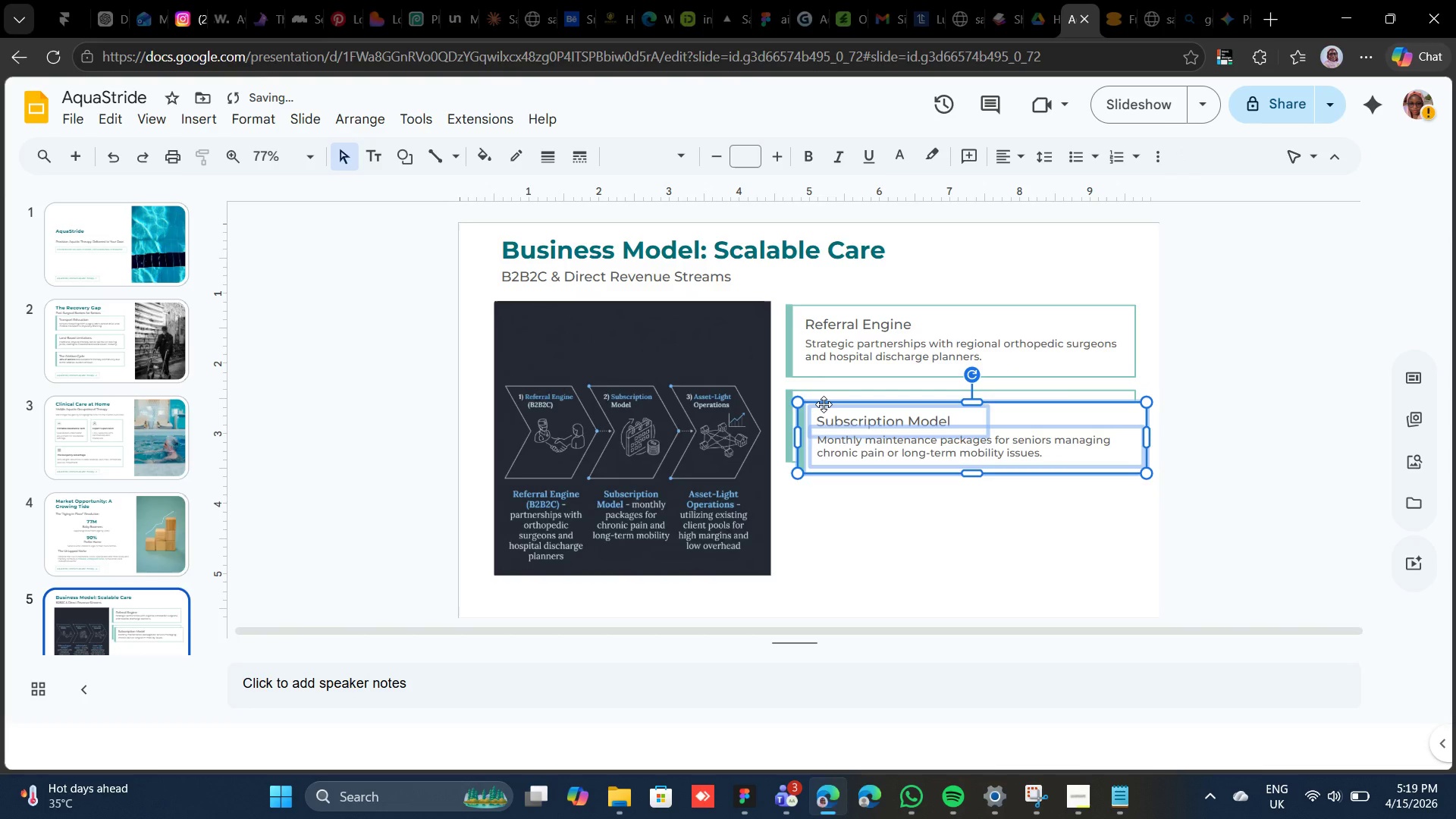 
left_click_drag(start_coordinate=[824, 404], to_coordinate=[808, 478])
 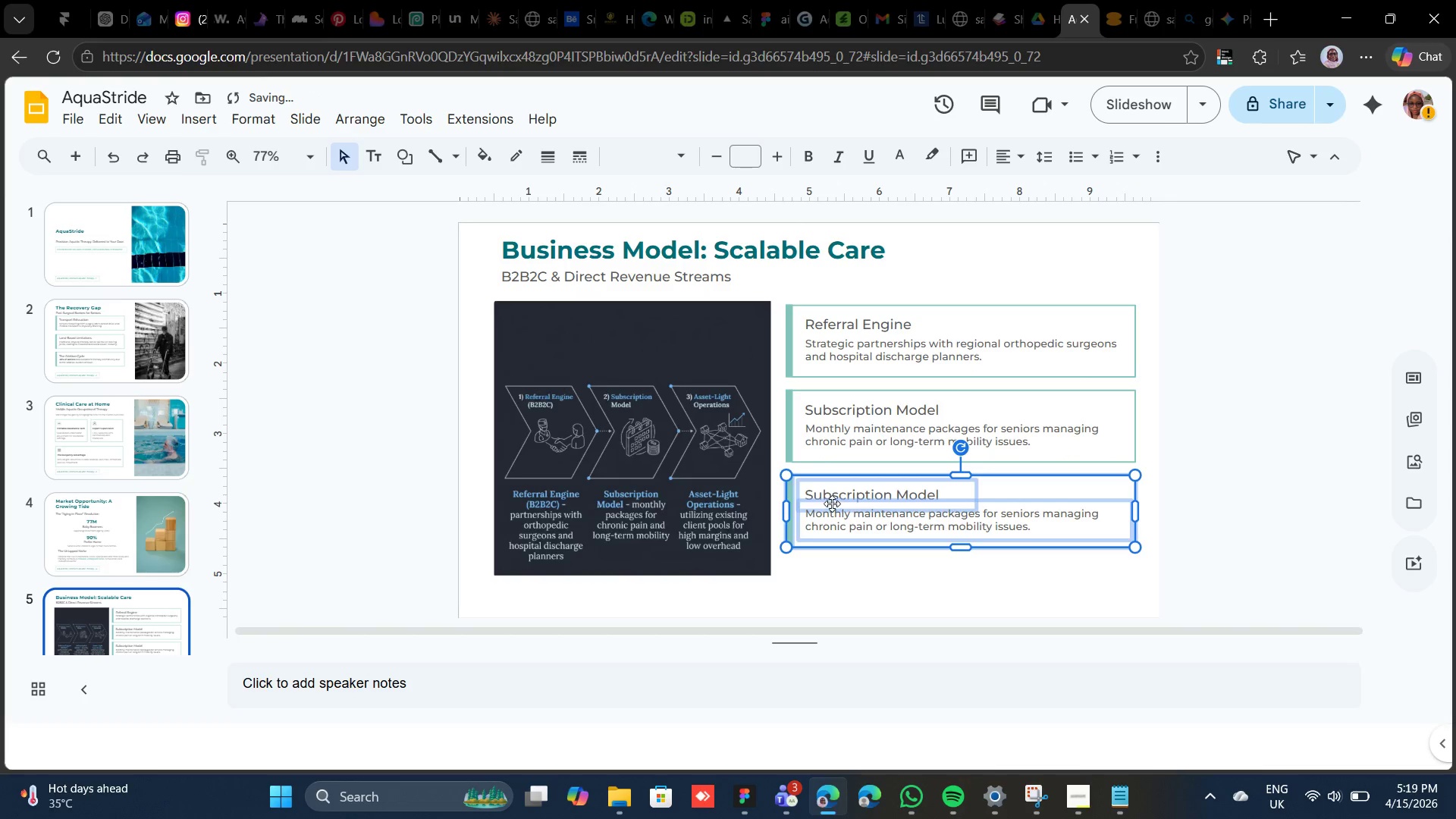 
double_click([830, 502])
 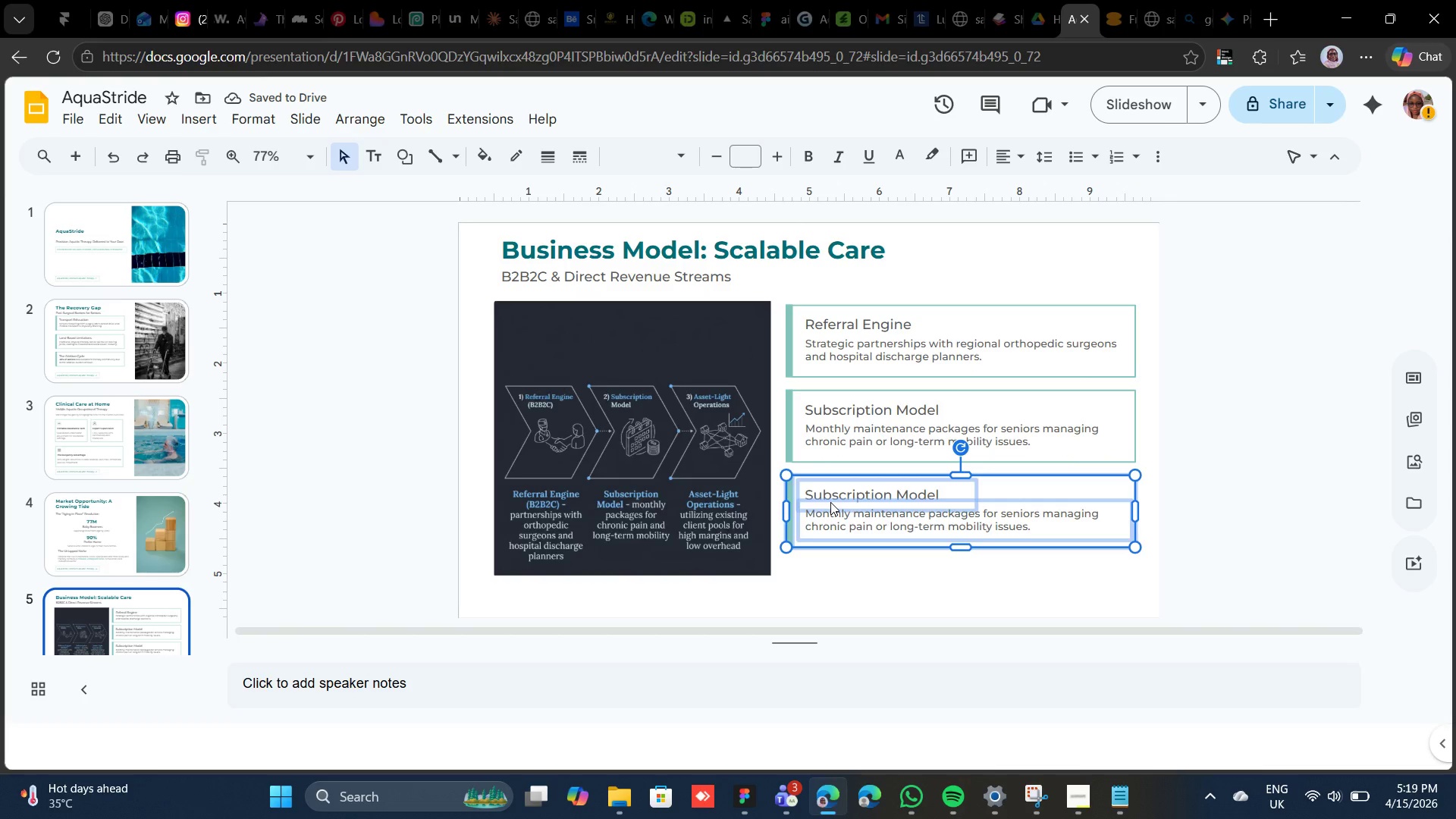 
triple_click([830, 502])
 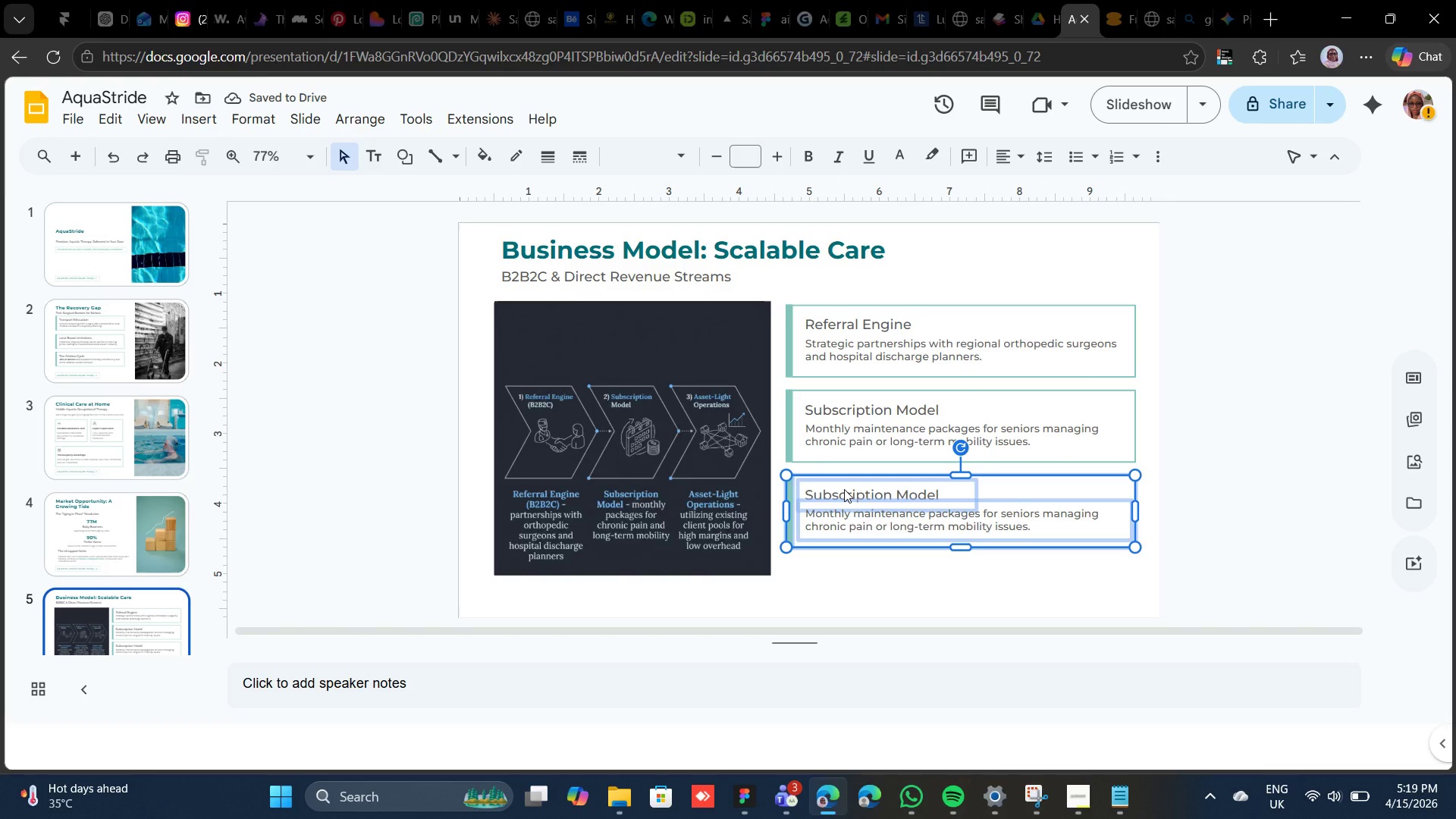 
double_click([844, 489])
 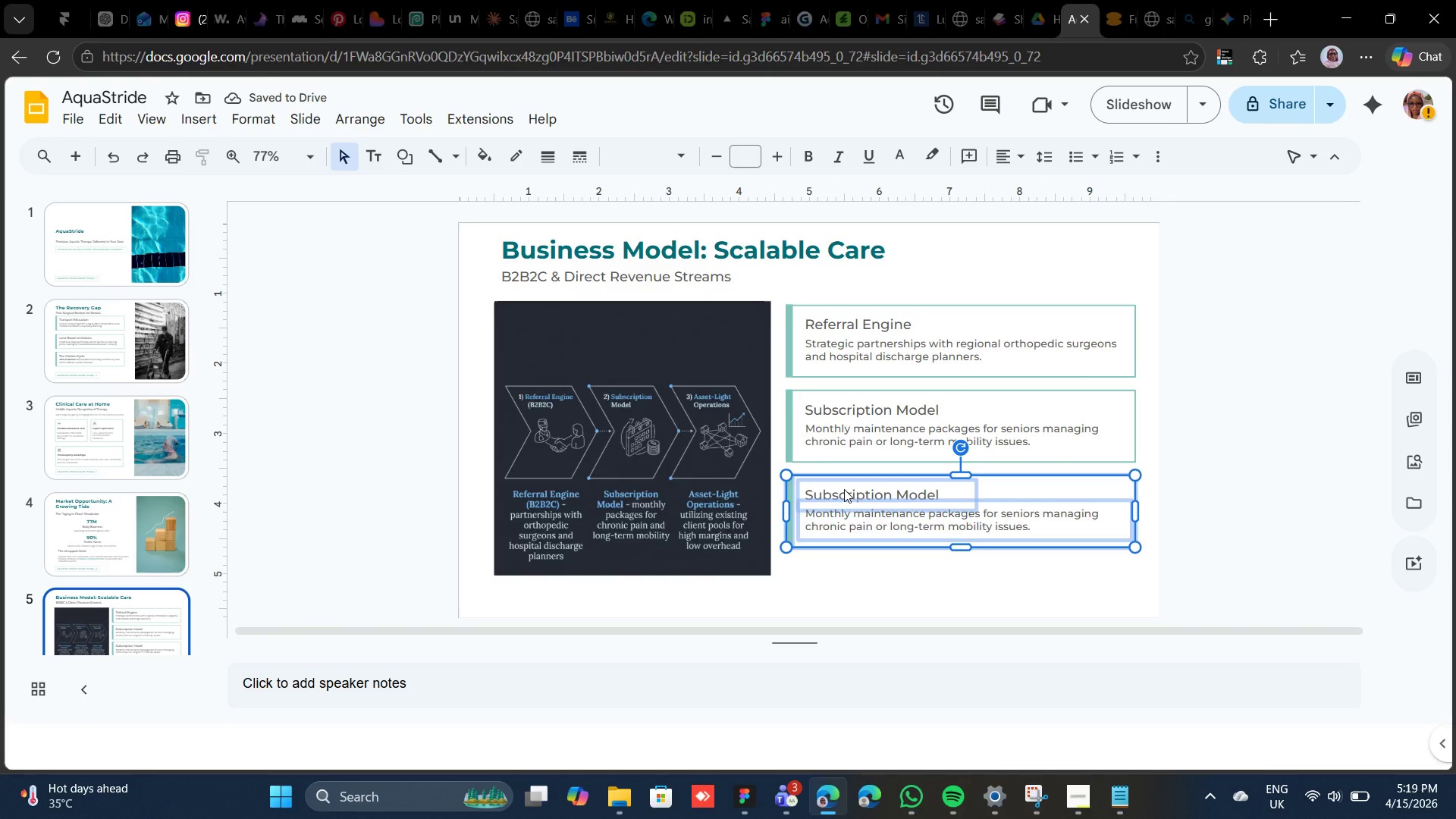 
triple_click([844, 489])
 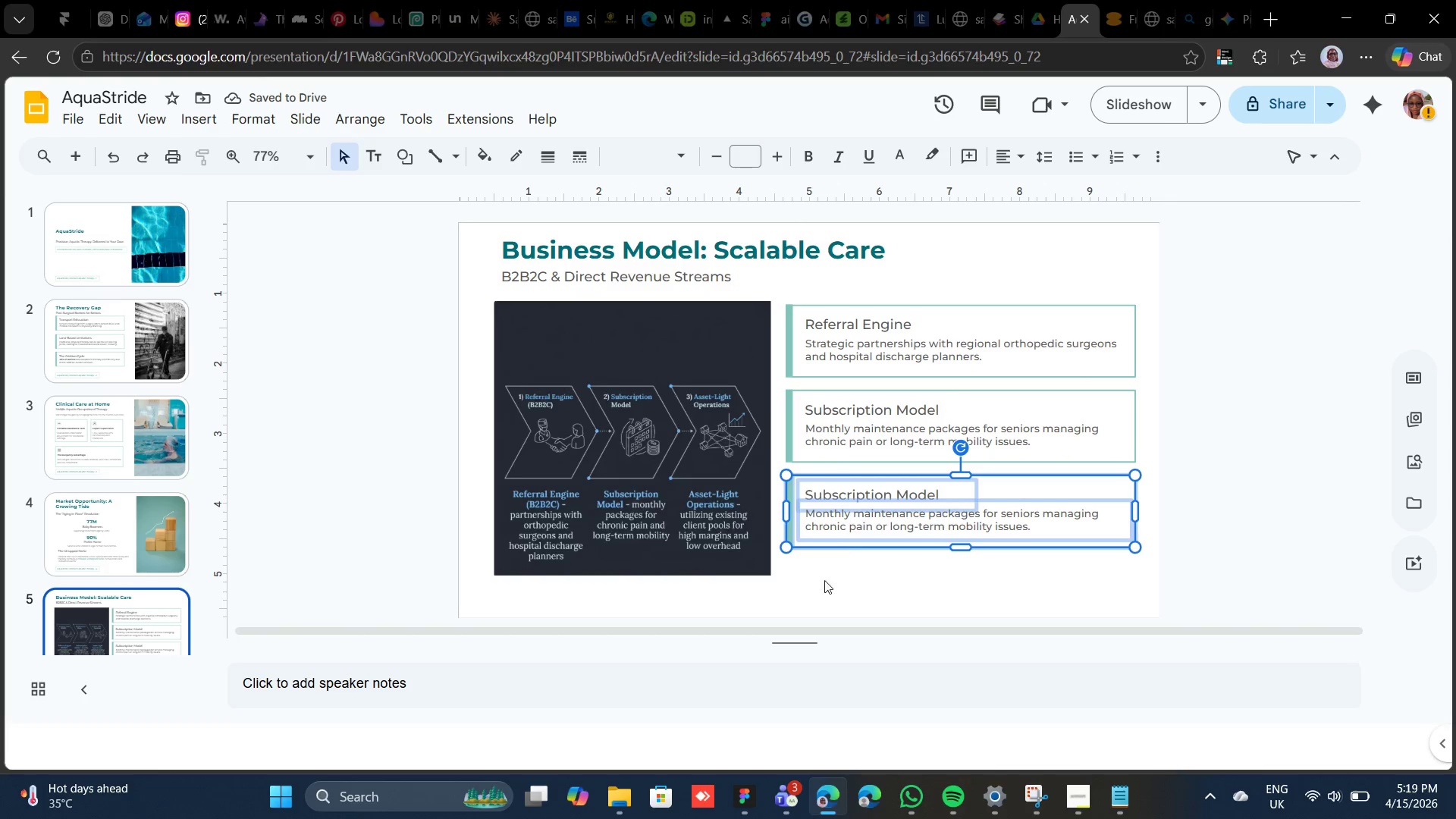 
left_click([823, 590])
 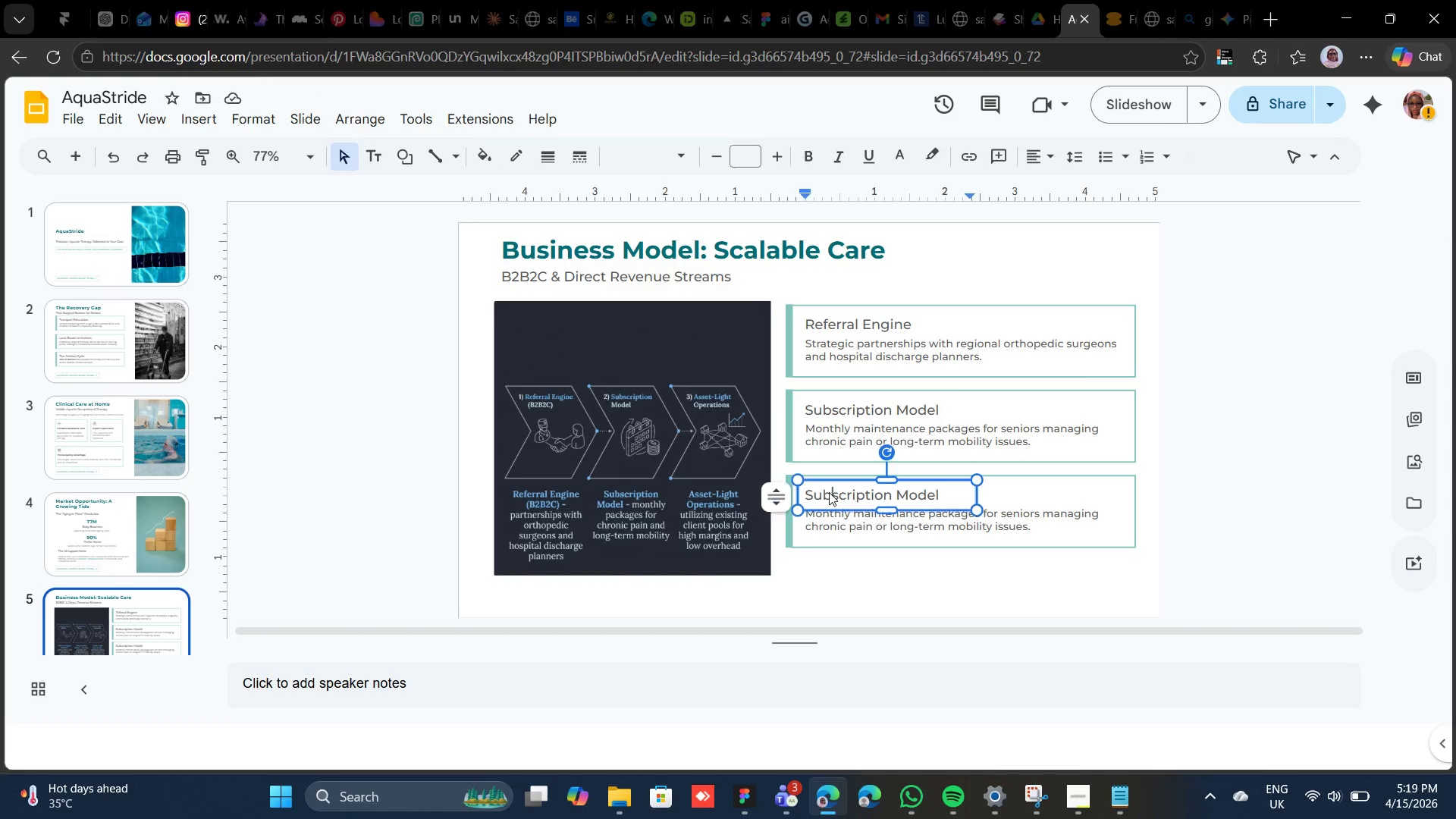 
double_click([829, 492])
 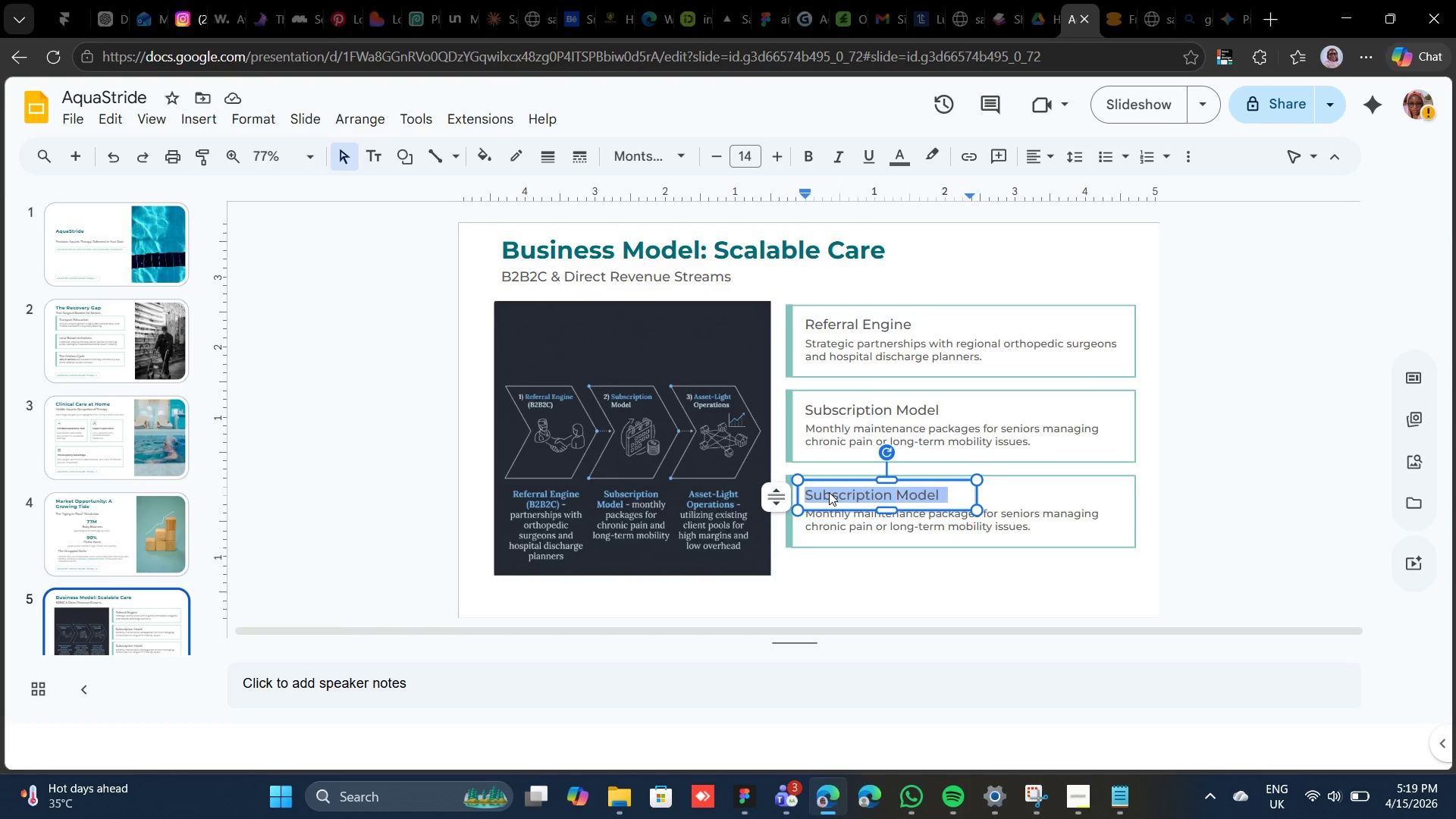 
triple_click([829, 492])
 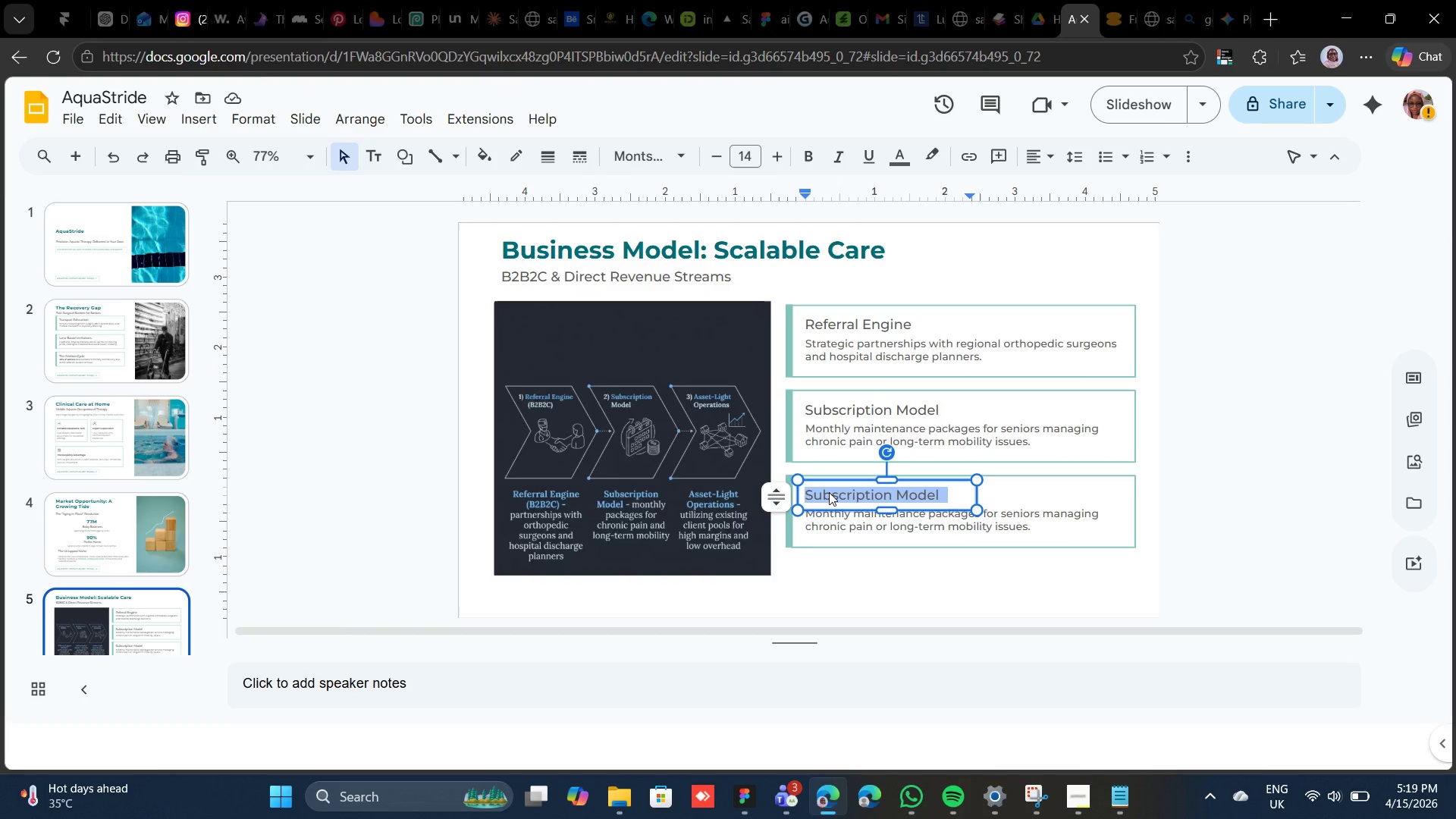 
type(Asset-Light Operations)
 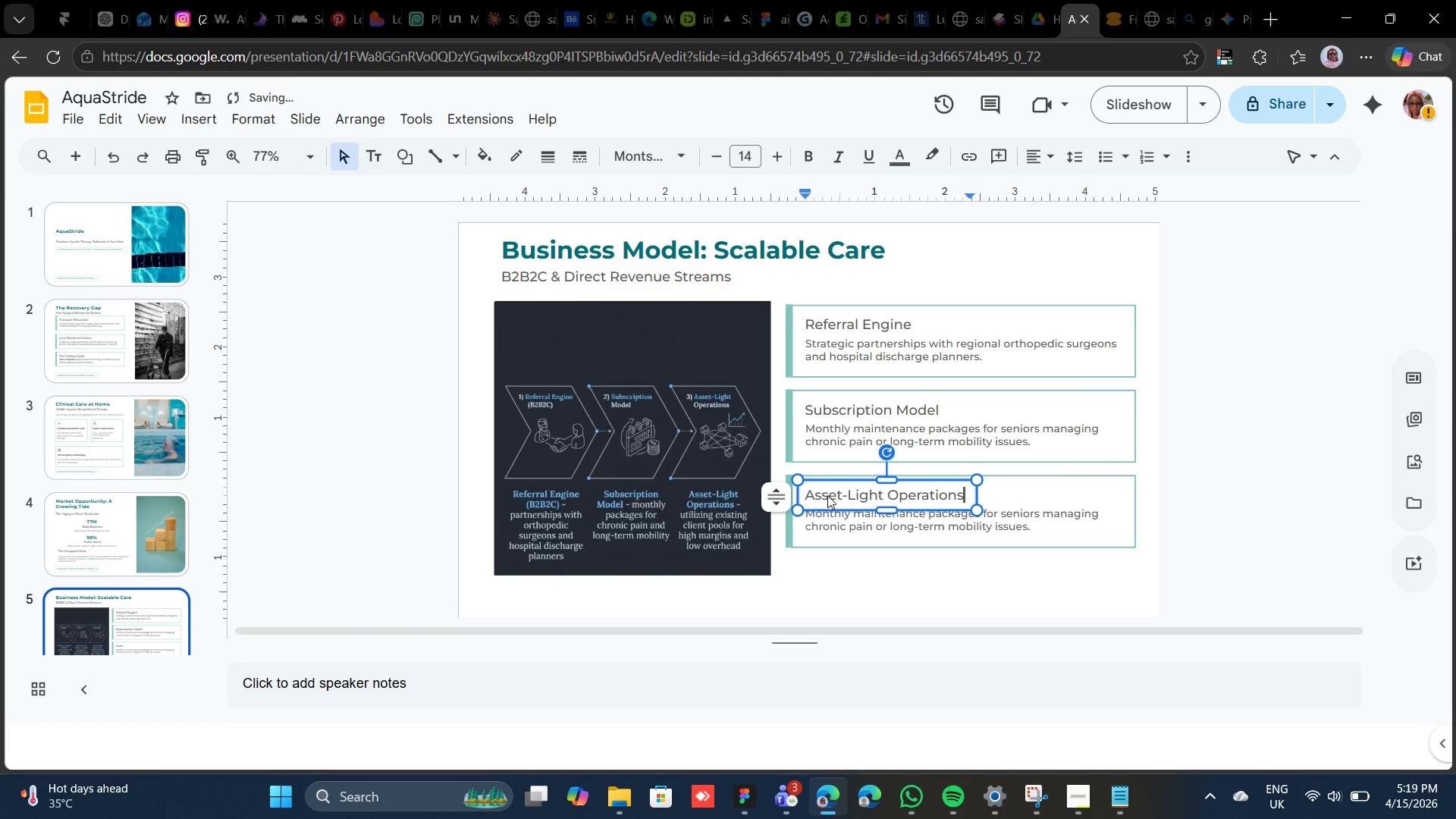 
double_click([817, 526])
 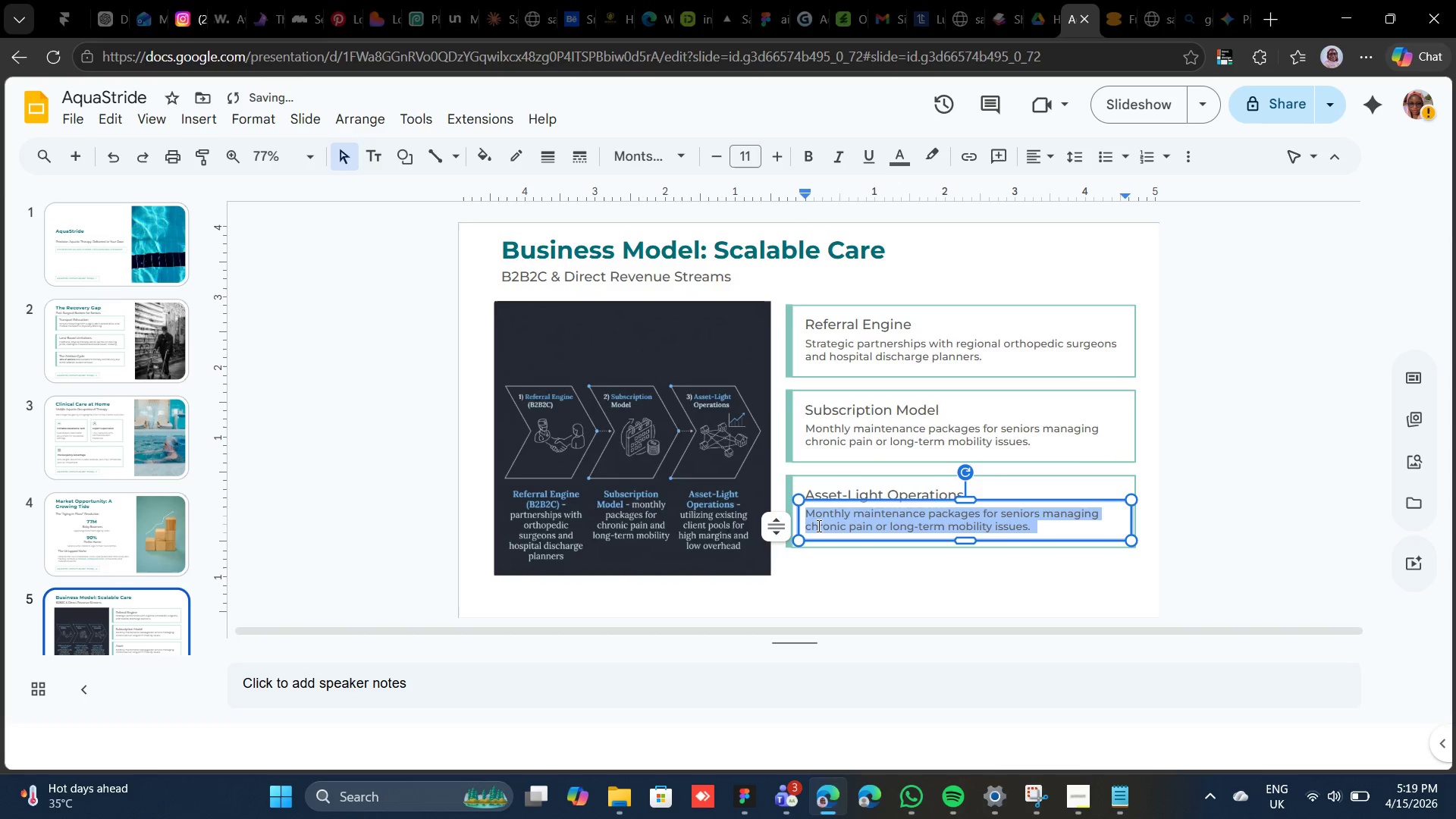 
triple_click([817, 526])
 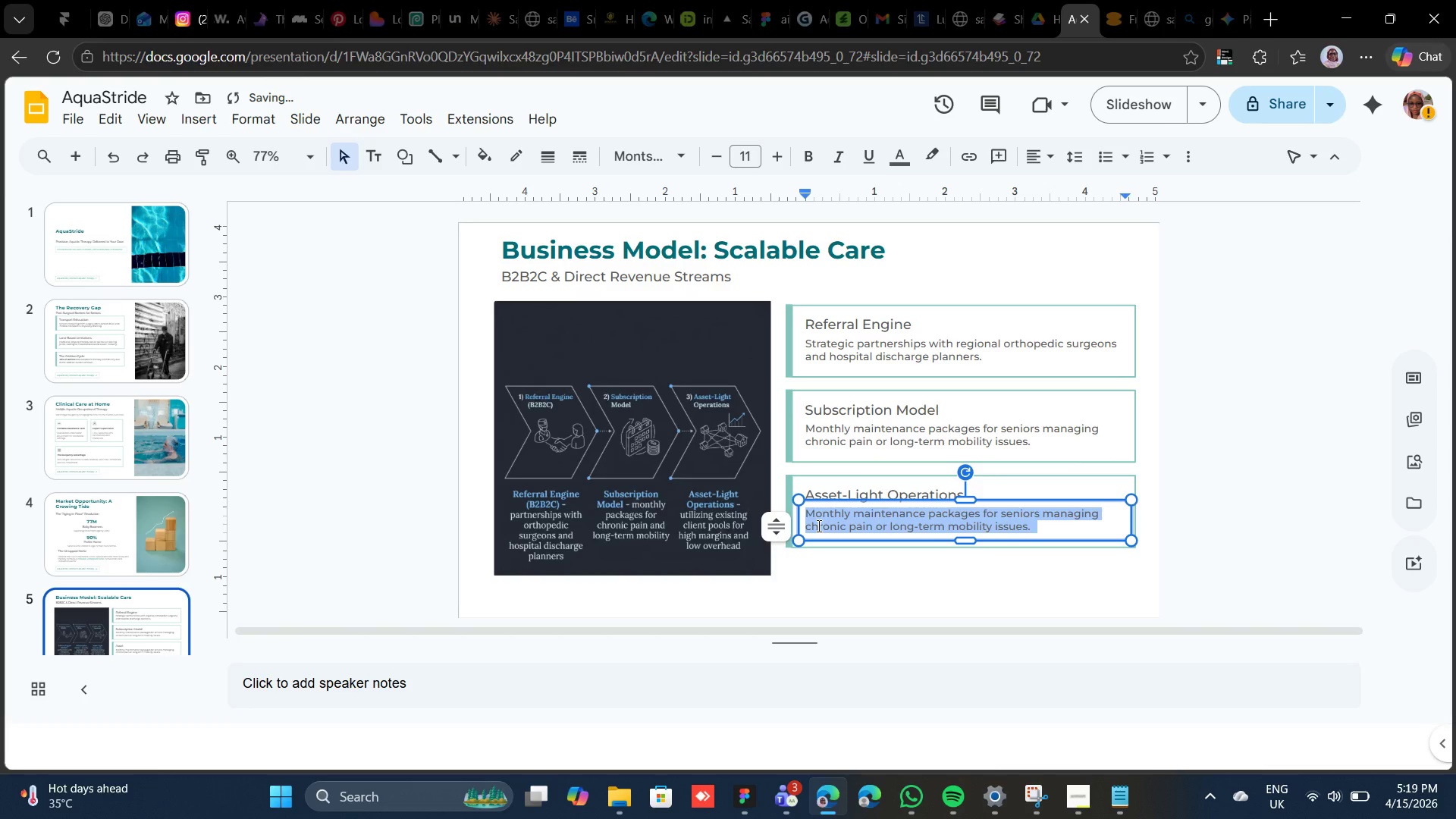 
type(Utilizing existing client pools keeps overhead low and margins high.)
 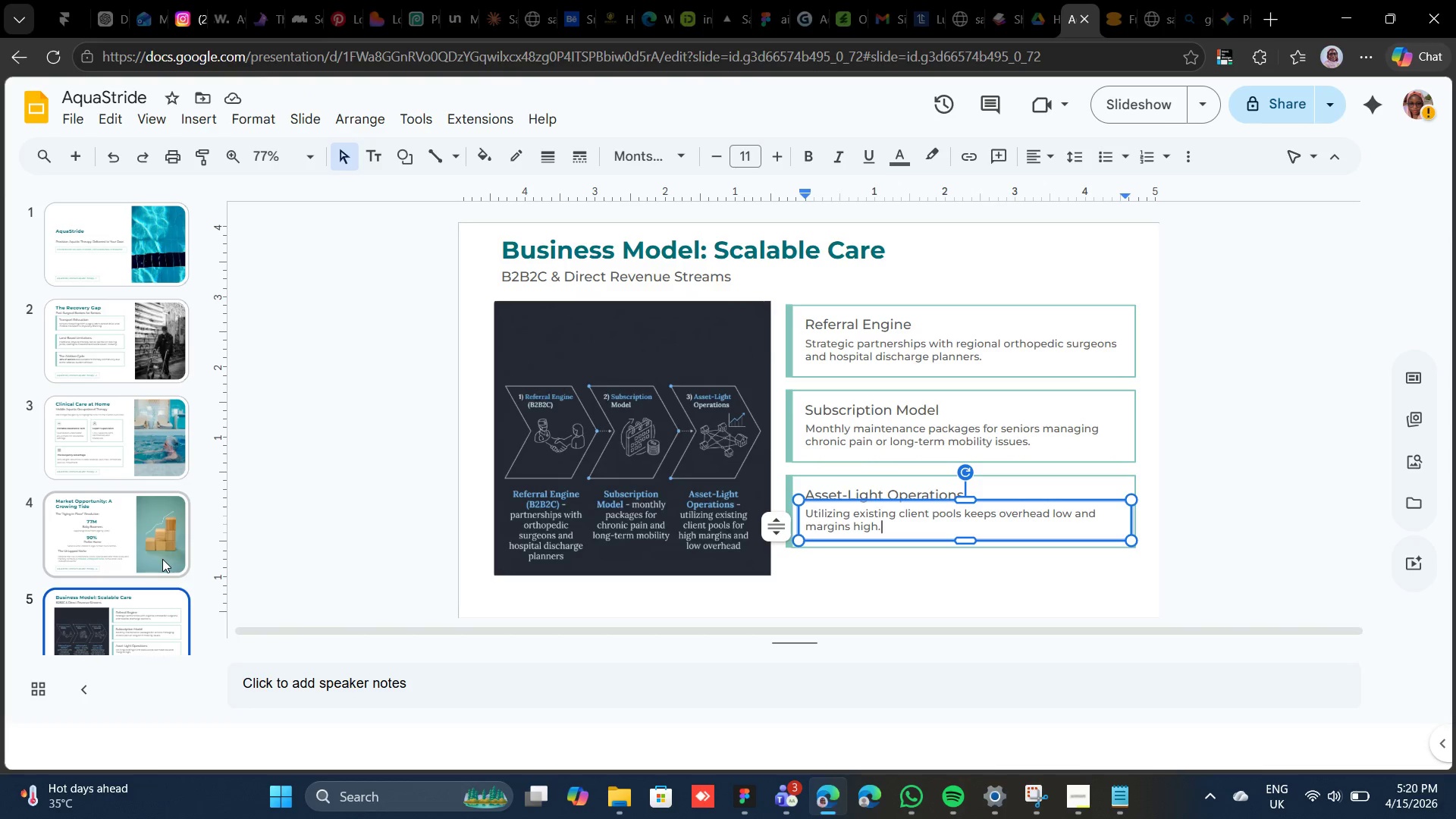 
wait(8.03)
 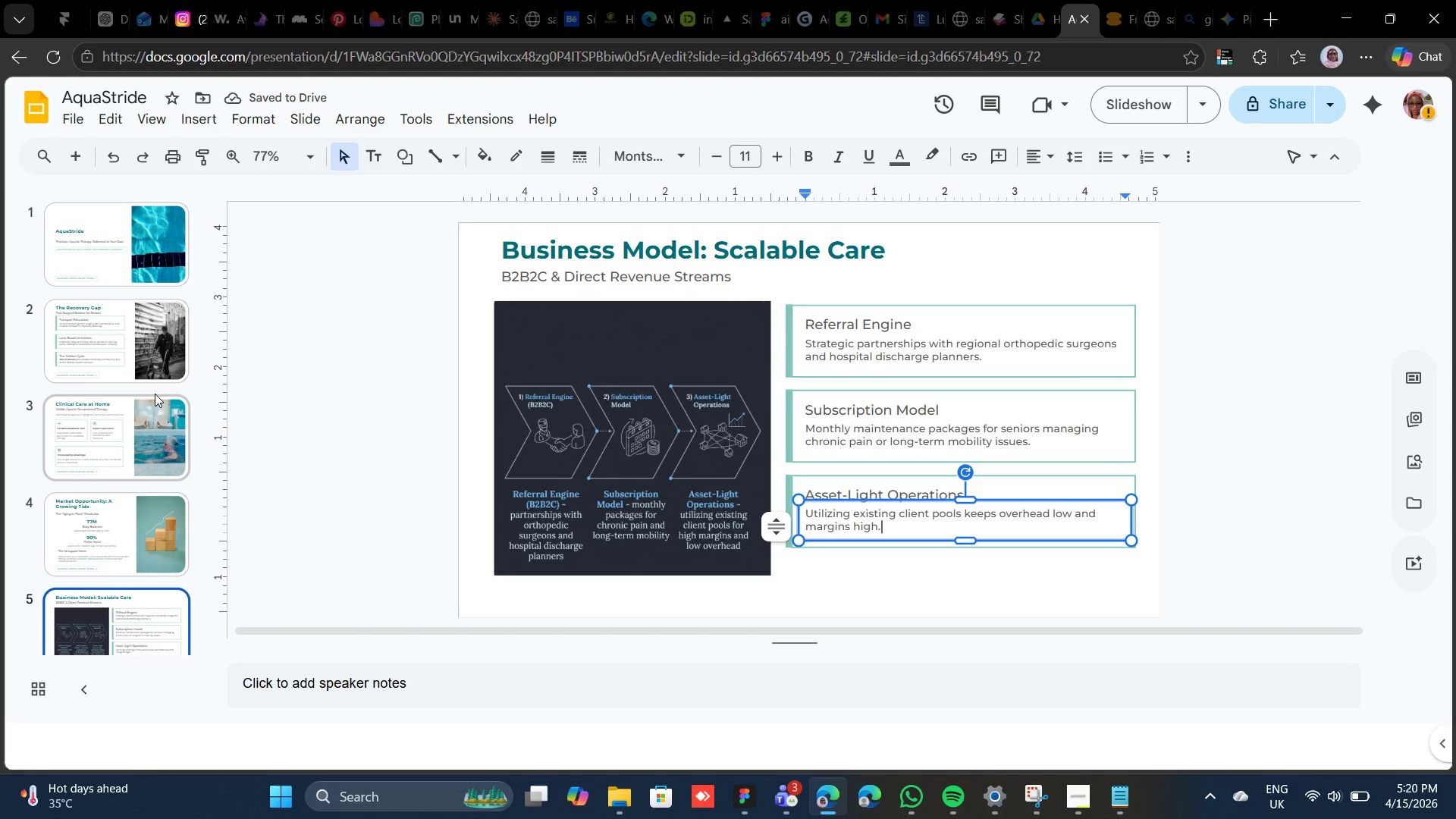 
left_click([145, 522])
 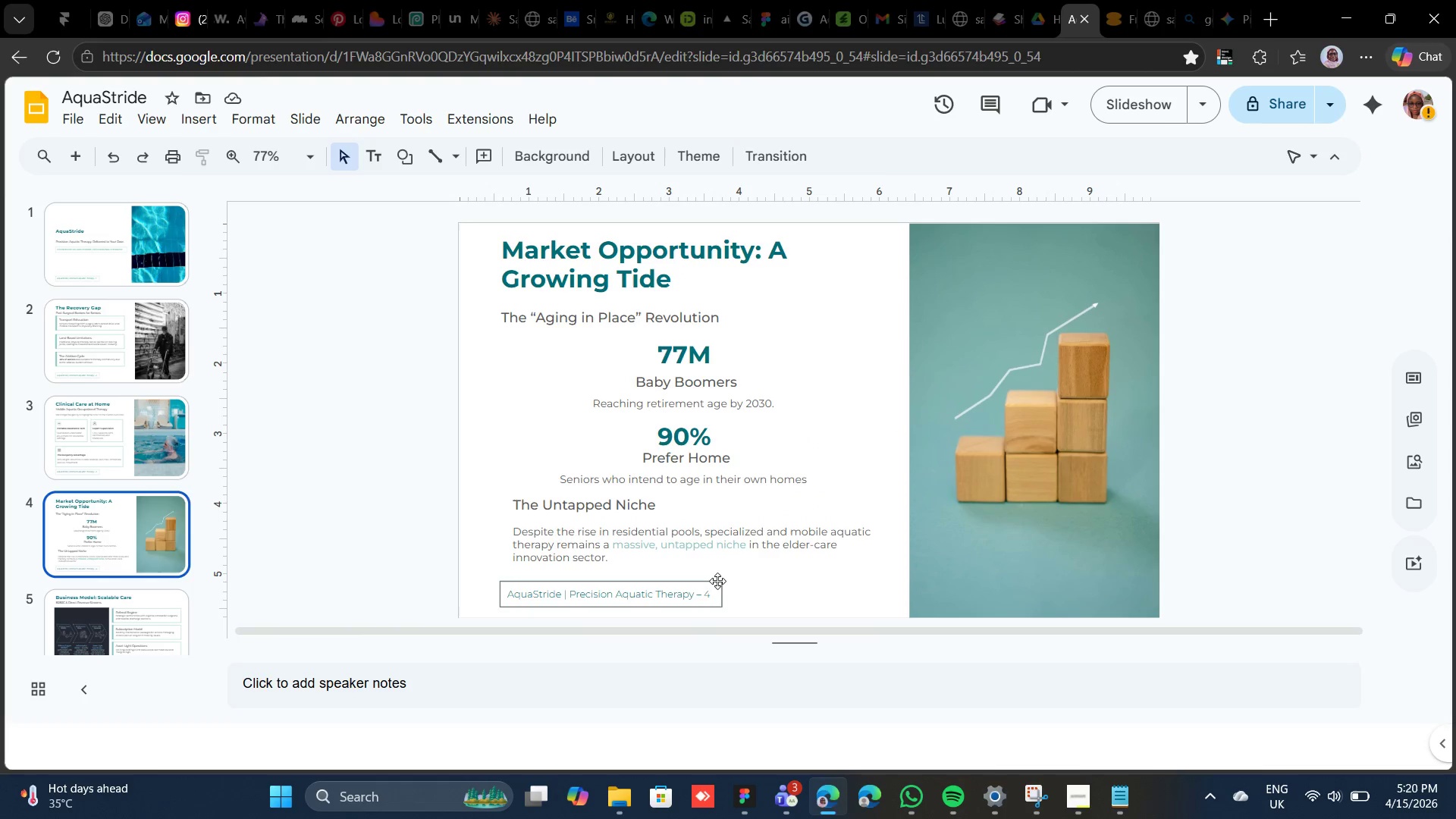 
left_click([715, 579])
 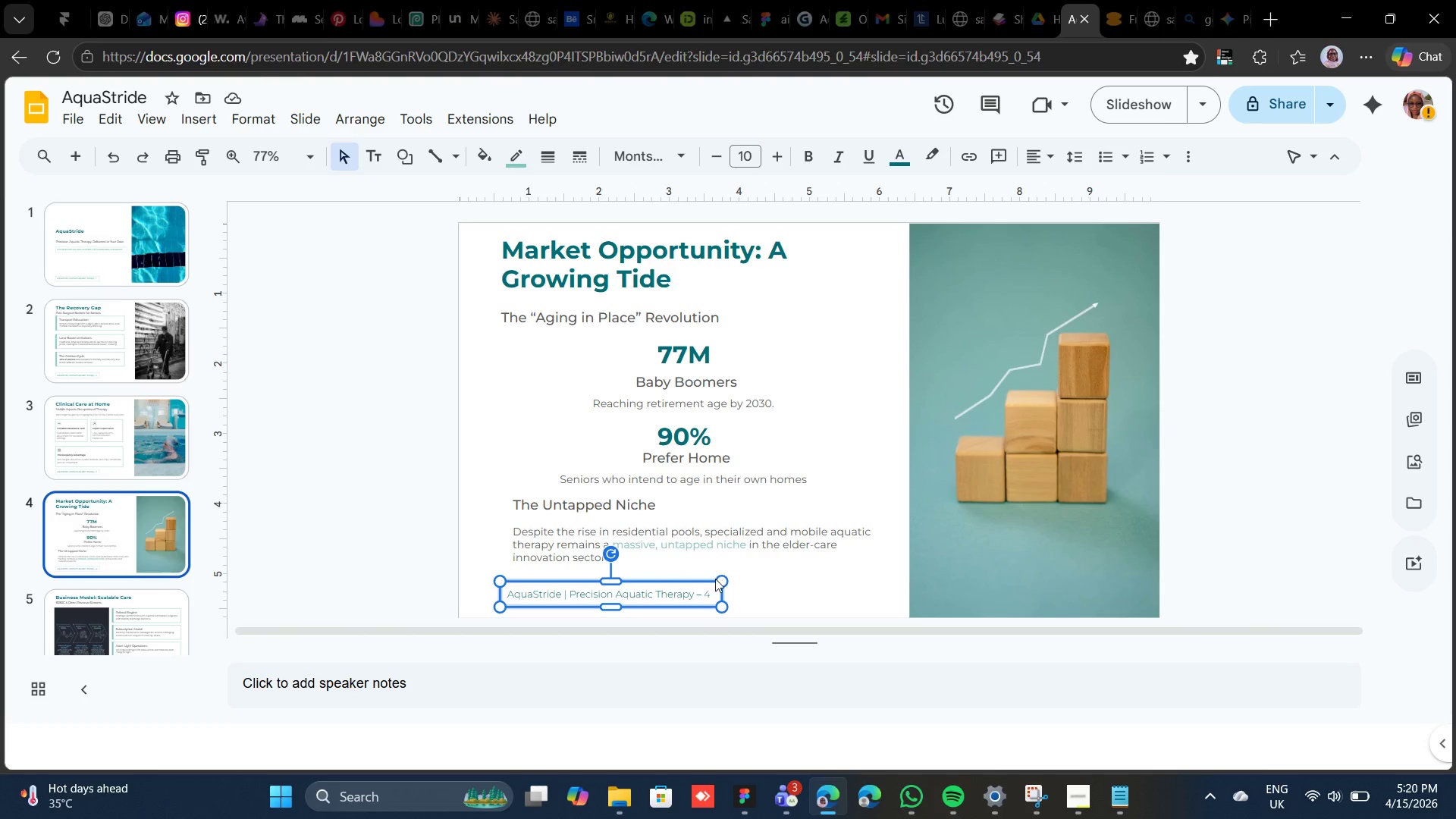 
key(Control+C)
 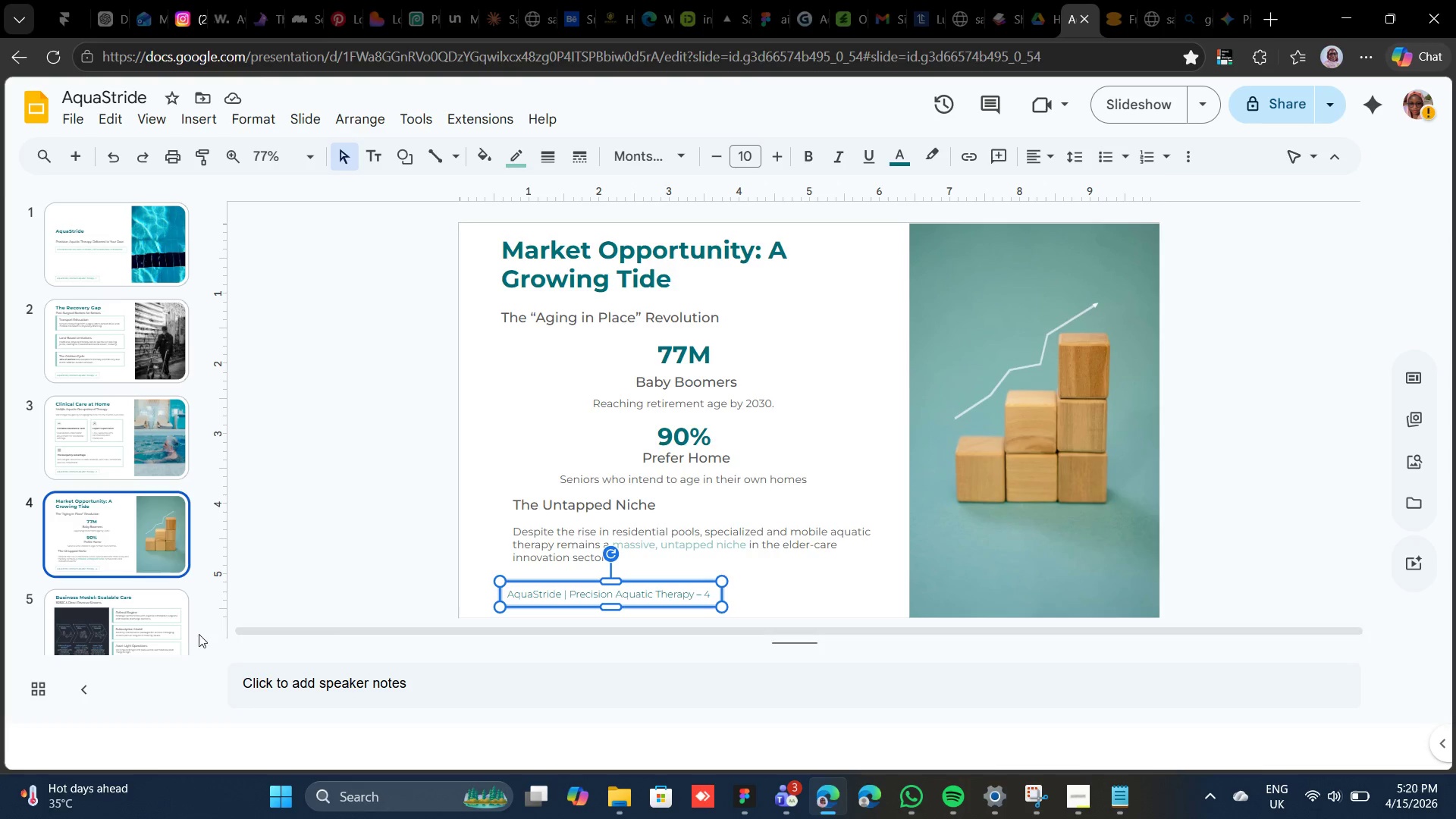 
left_click([180, 628])
 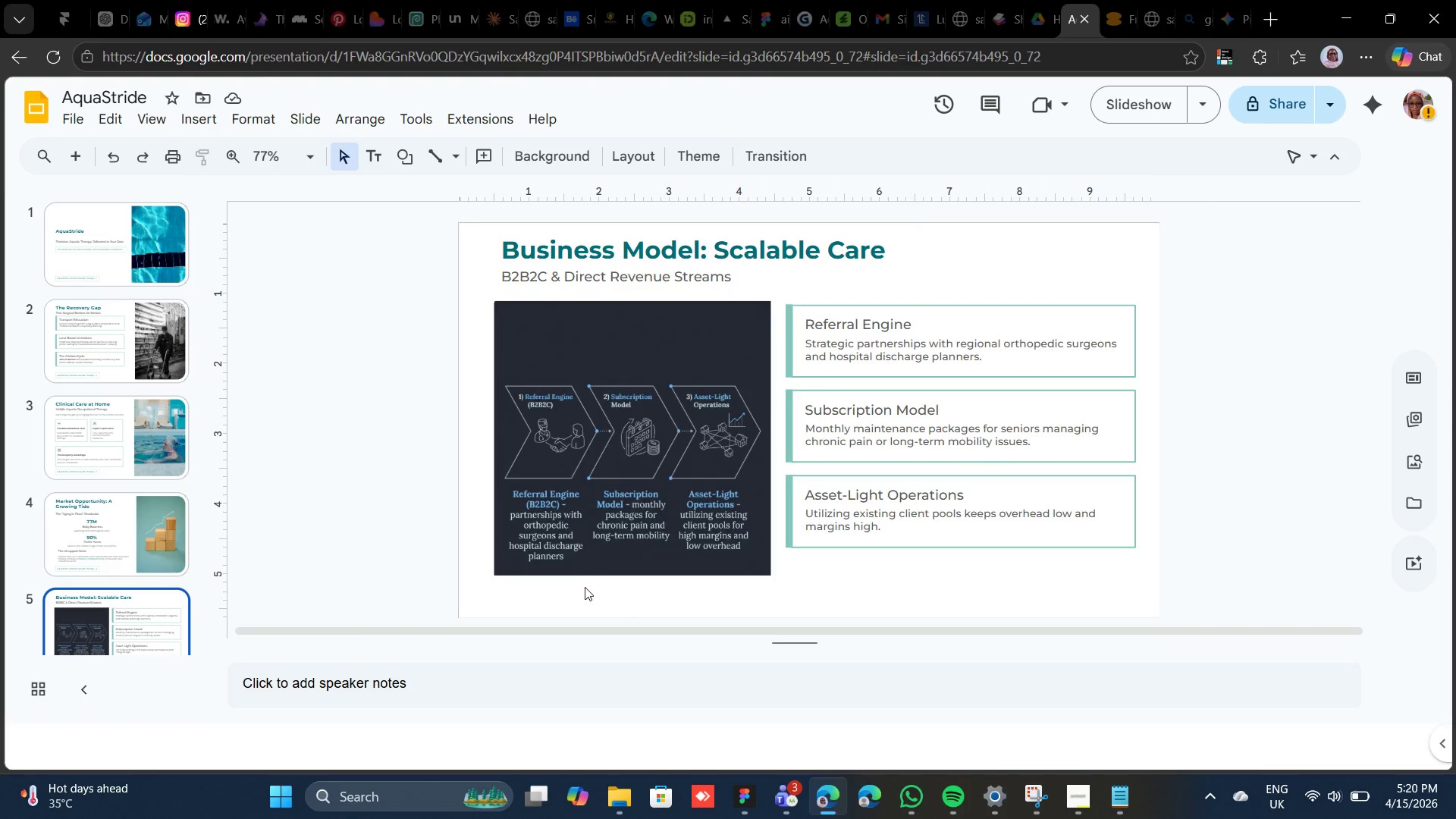 
left_click([585, 588])
 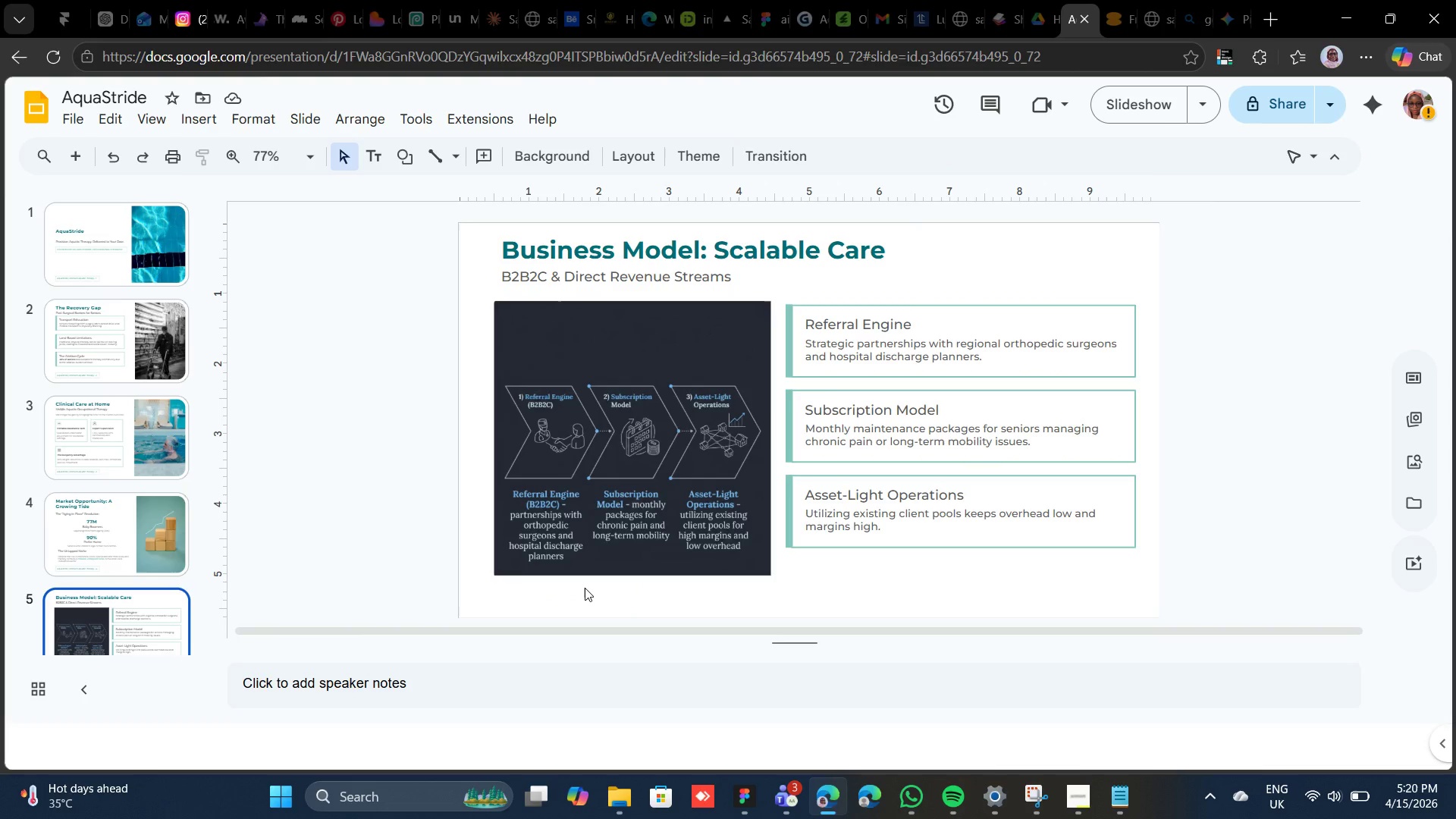 
key(Control+V)
 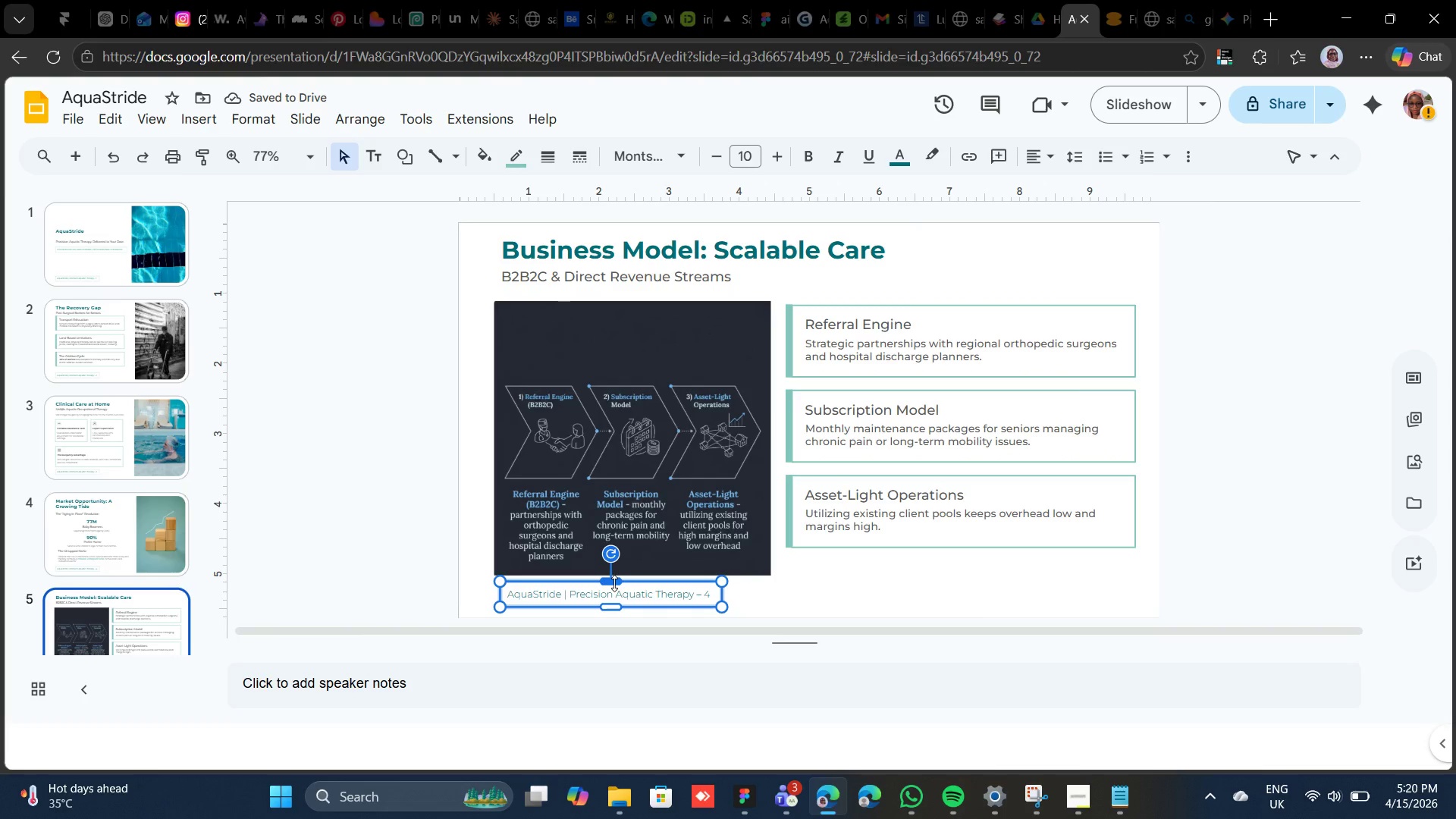 
wait(5.5)
 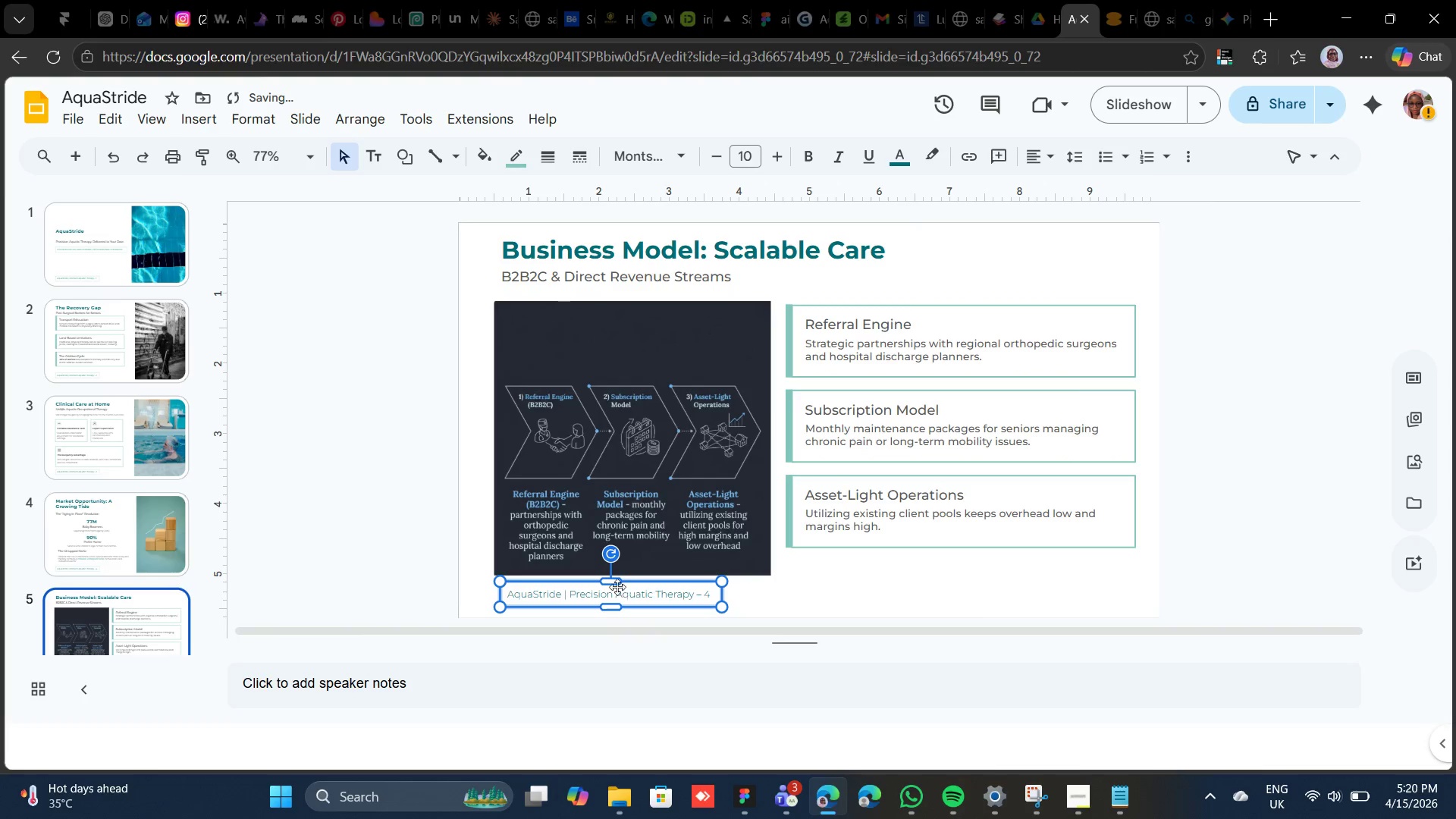 
left_click_drag(start_coordinate=[614, 585], to_coordinate=[1030, 592])
 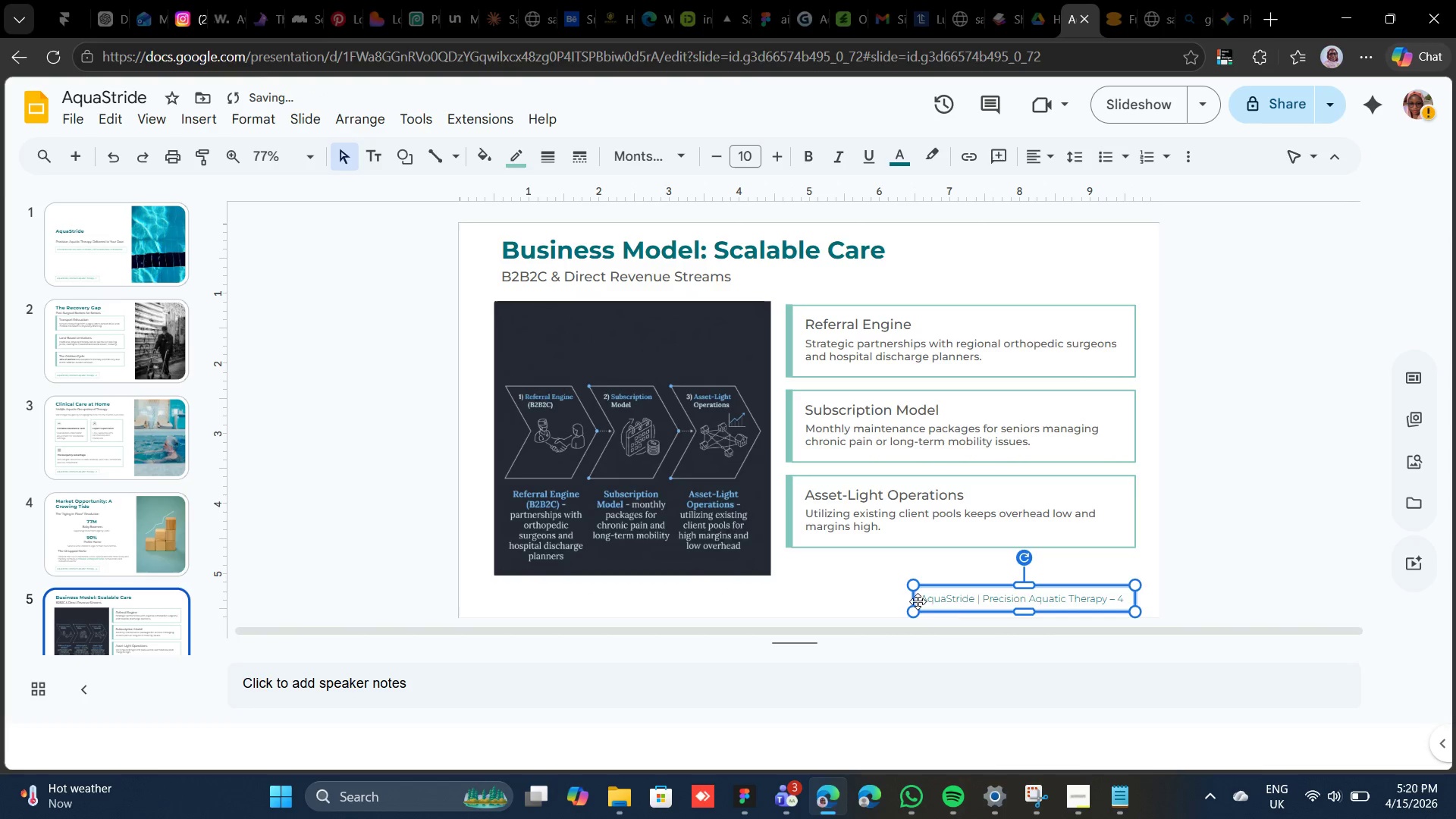 
left_click_drag(start_coordinate=[911, 600], to_coordinate=[785, 589])
 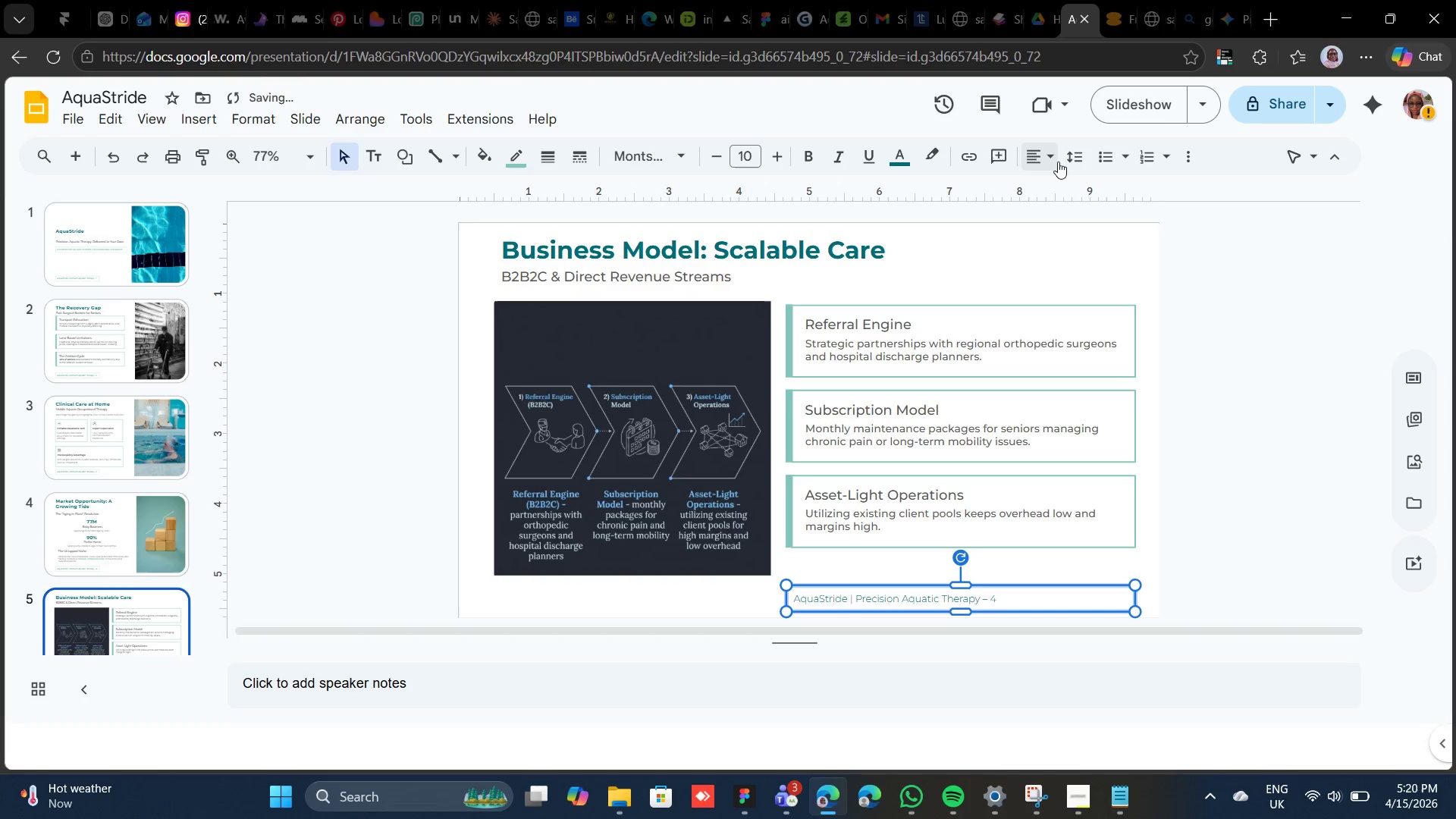 
left_click_drag(start_coordinate=[1055, 160], to_coordinate=[1091, 184])
 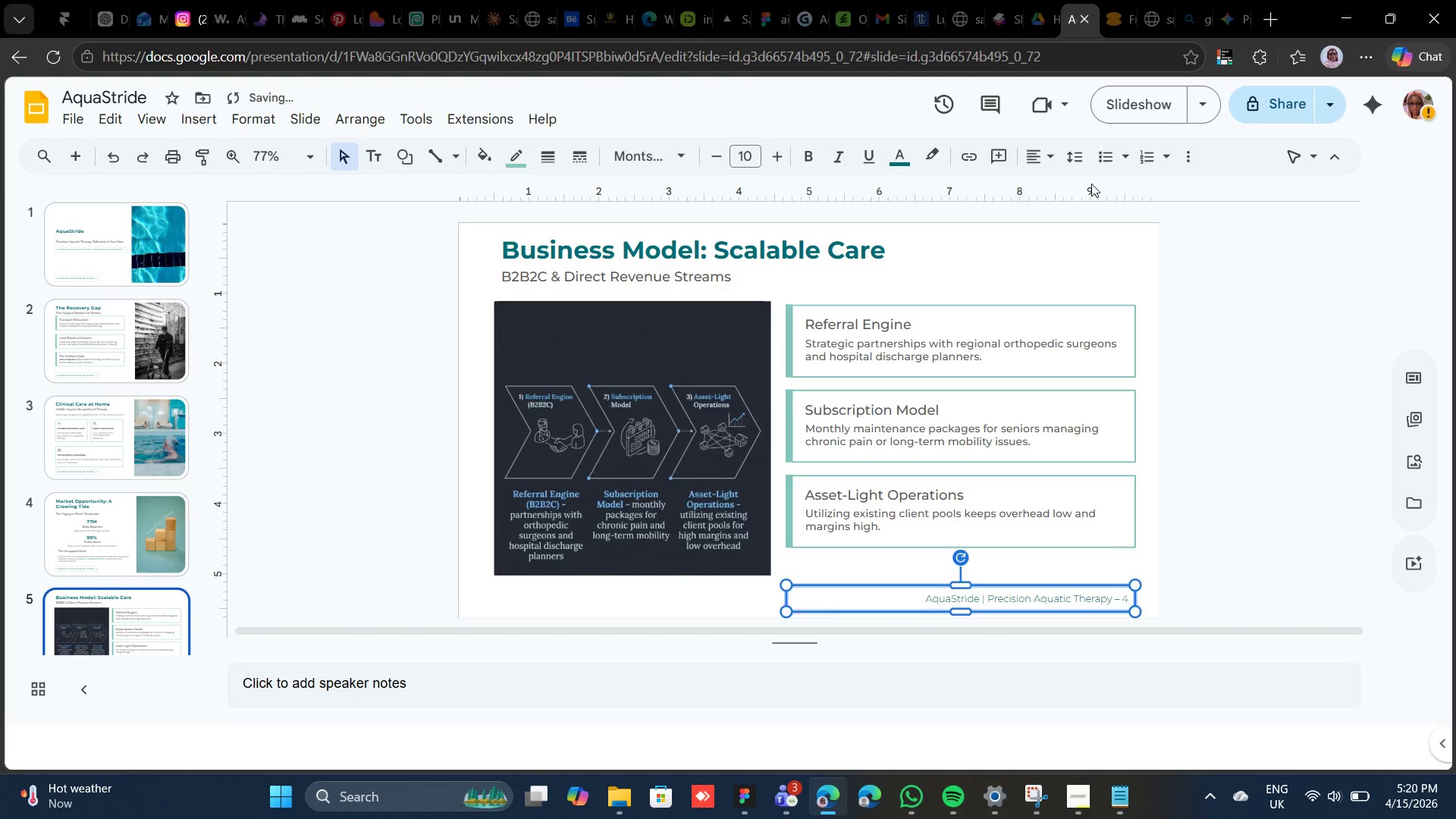 
left_click([1091, 184])
 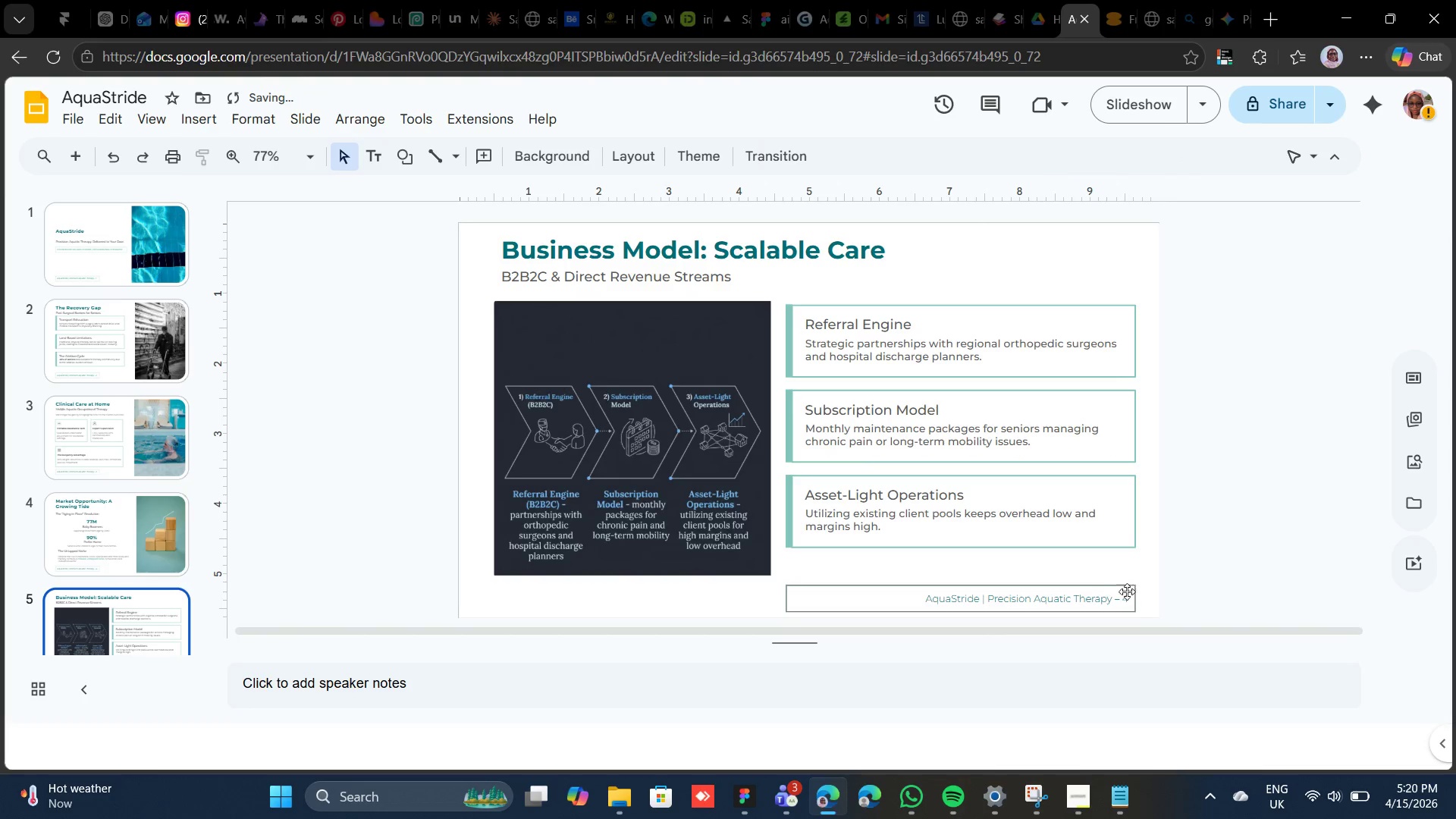 
double_click([1125, 595])
 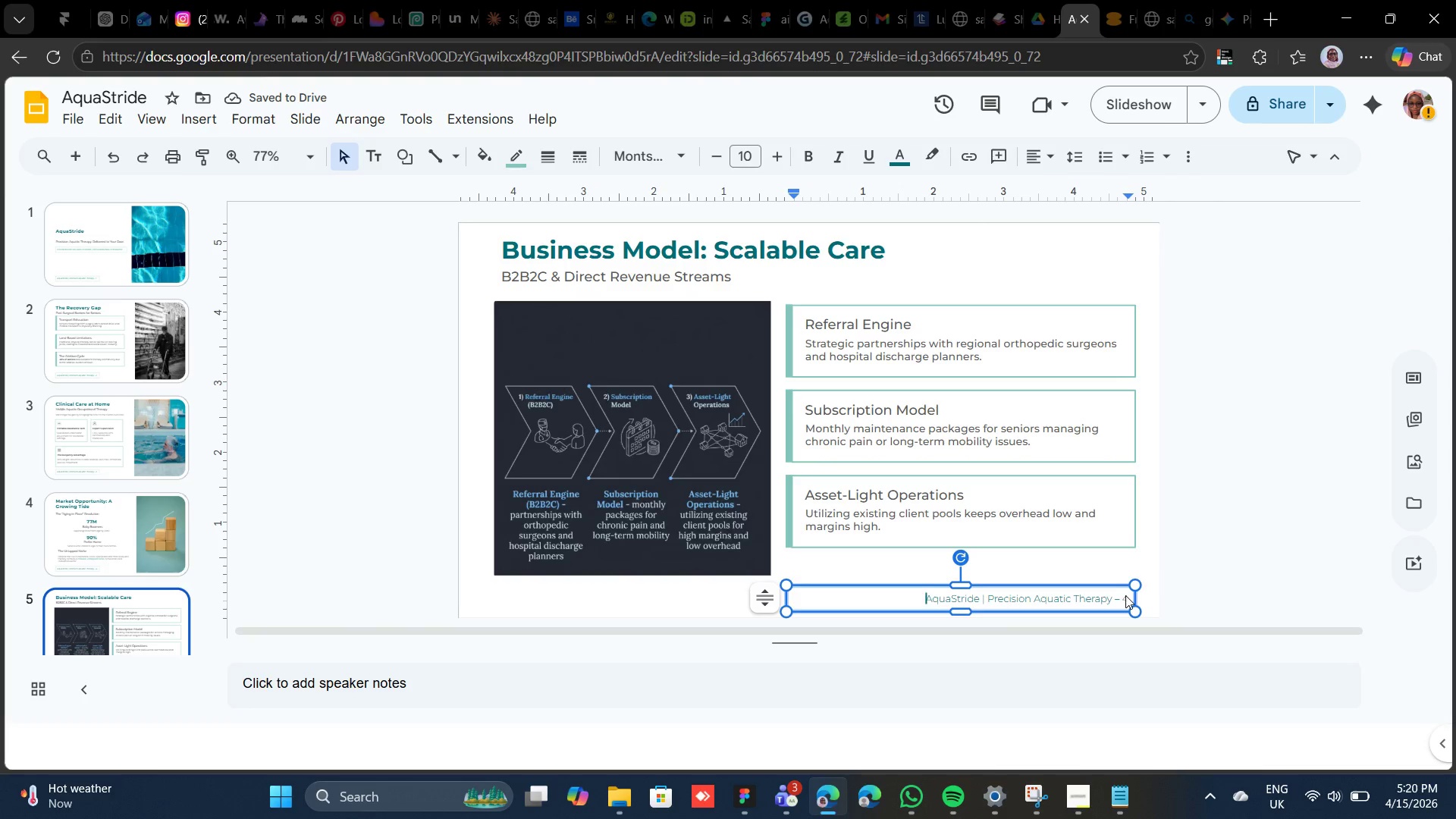 
triple_click([1125, 595])
 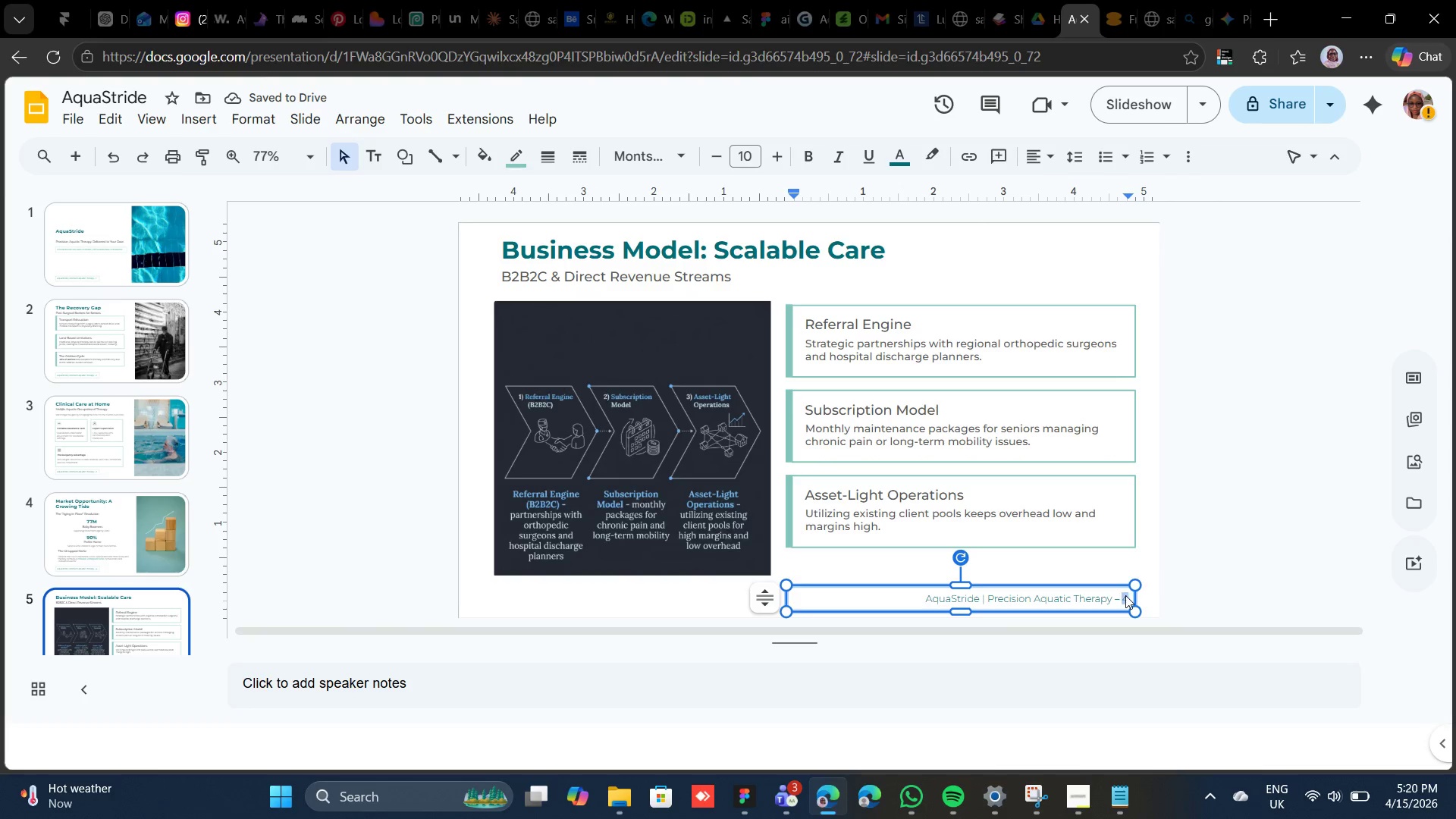 
triple_click([1125, 595])
 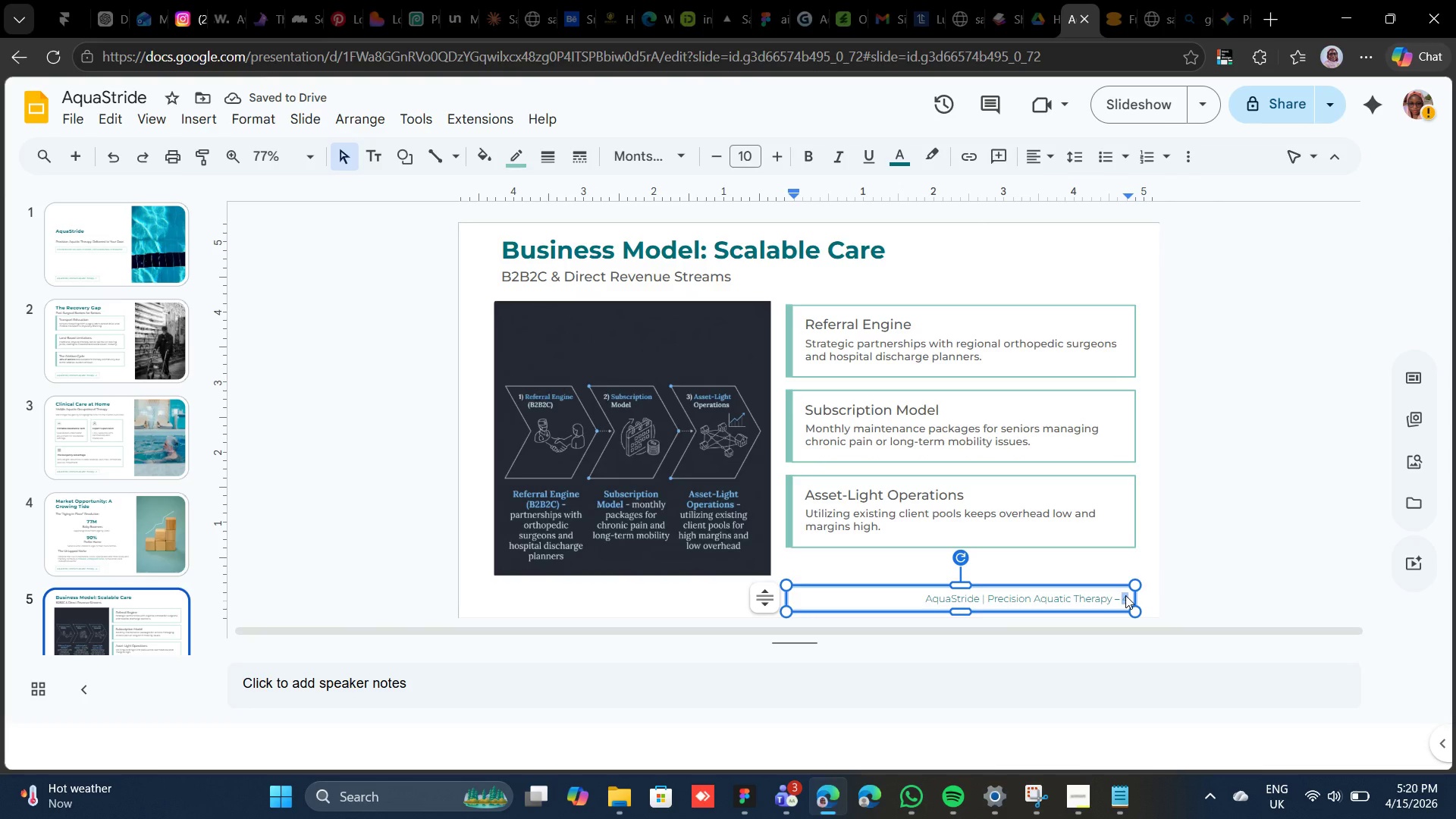 
key(5)
 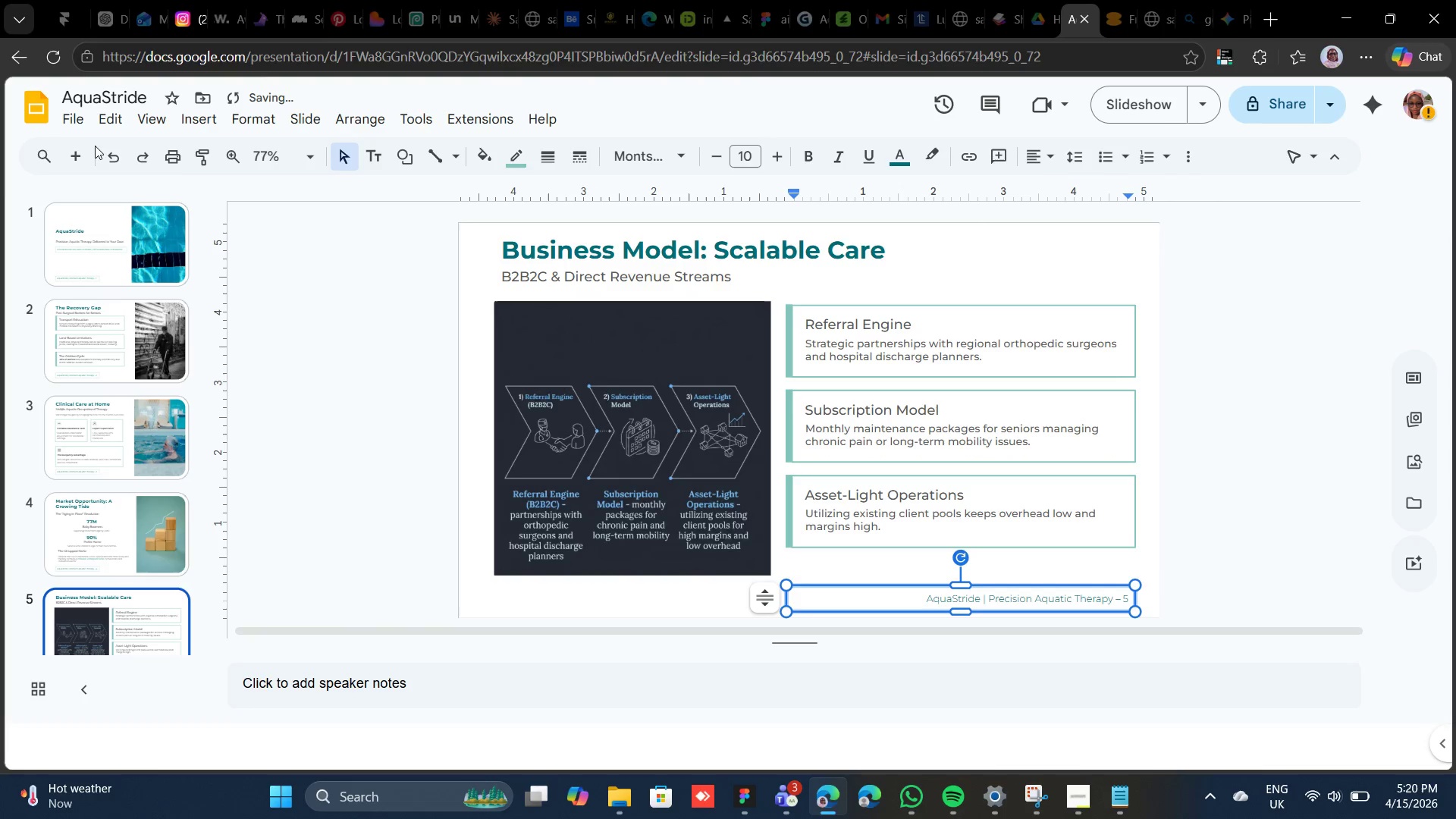 
left_click([85, 150])
 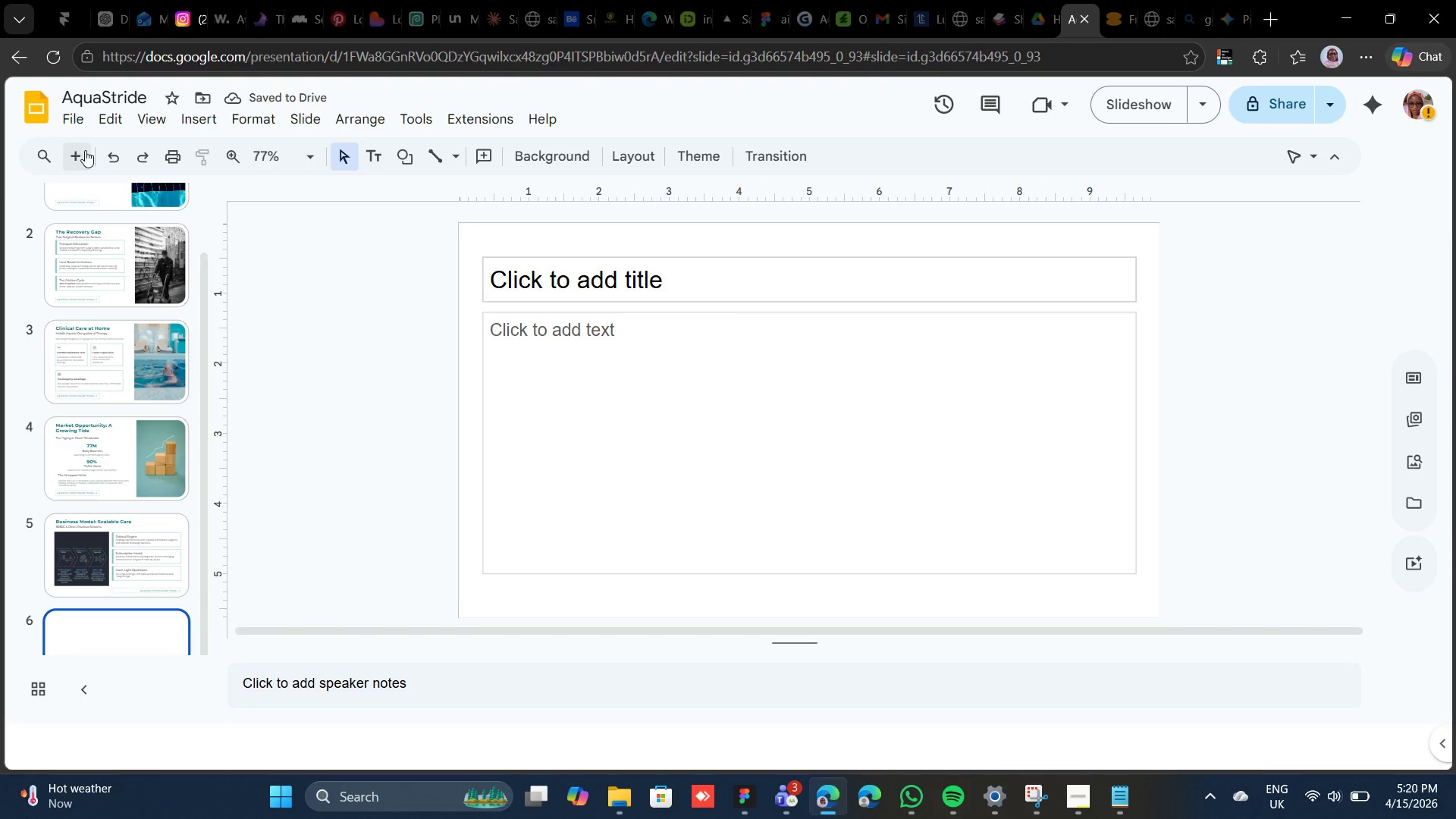 
wait(9.31)
 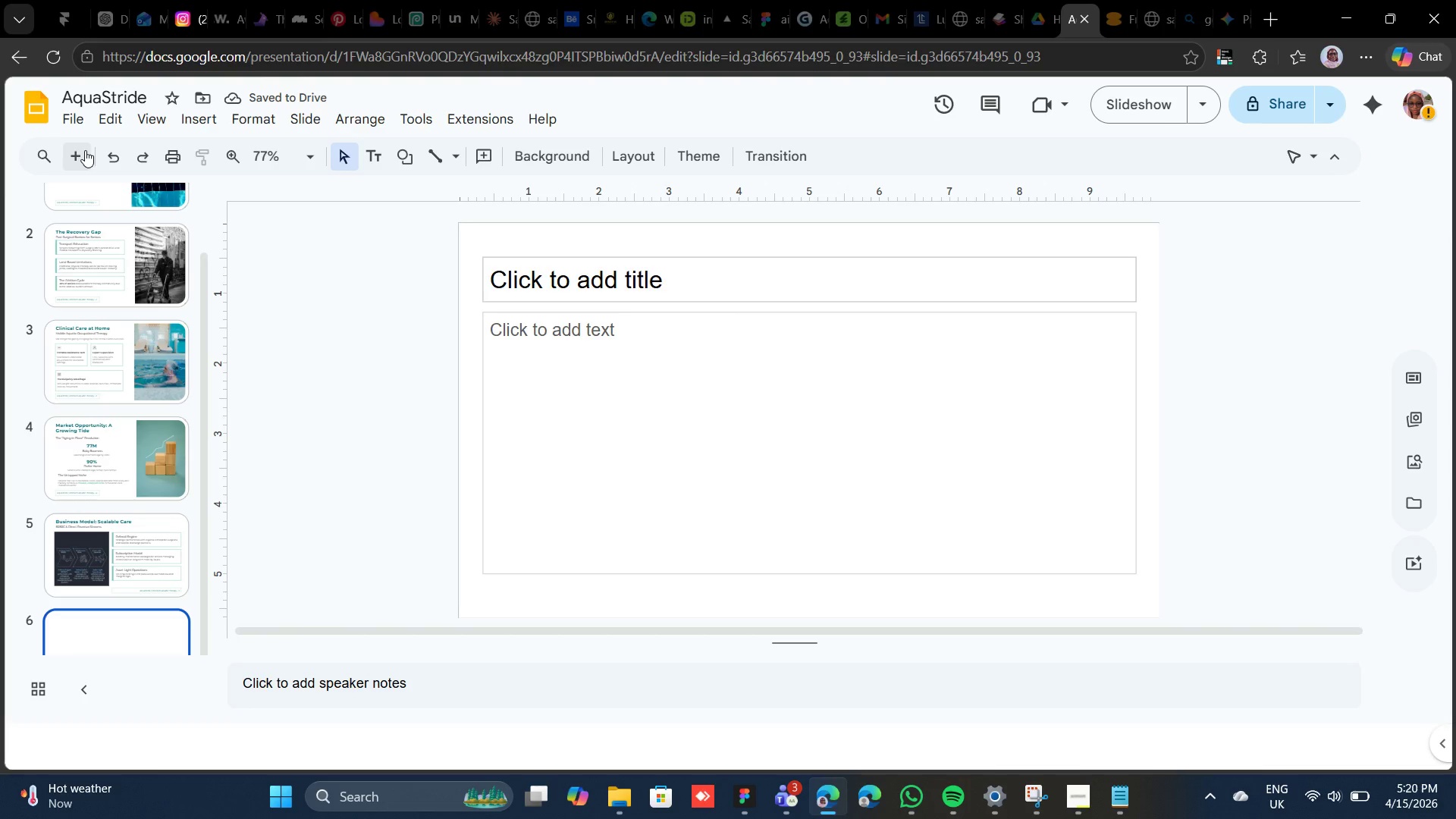 
left_click([716, 265])
 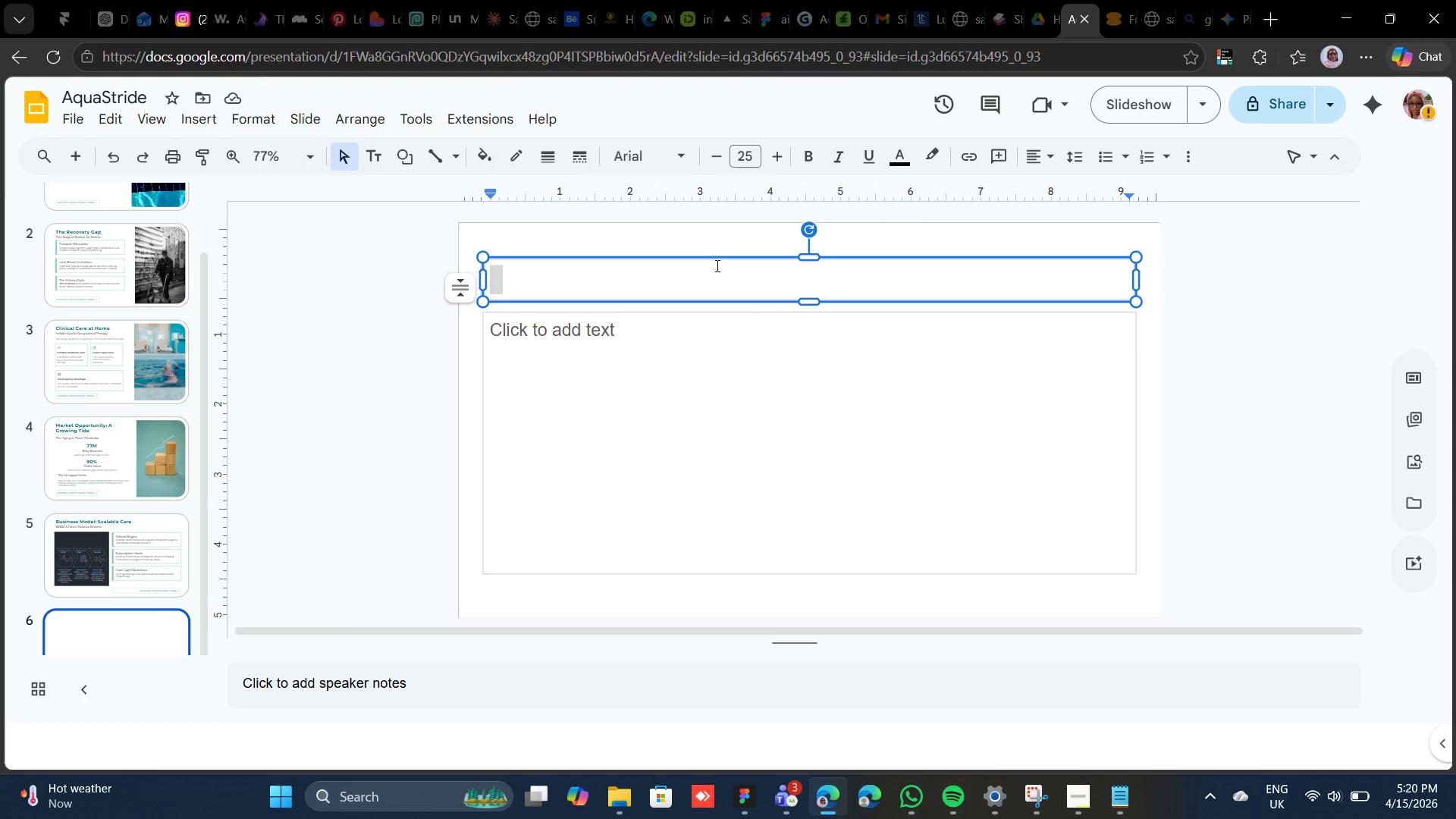 
key(Backspace)
 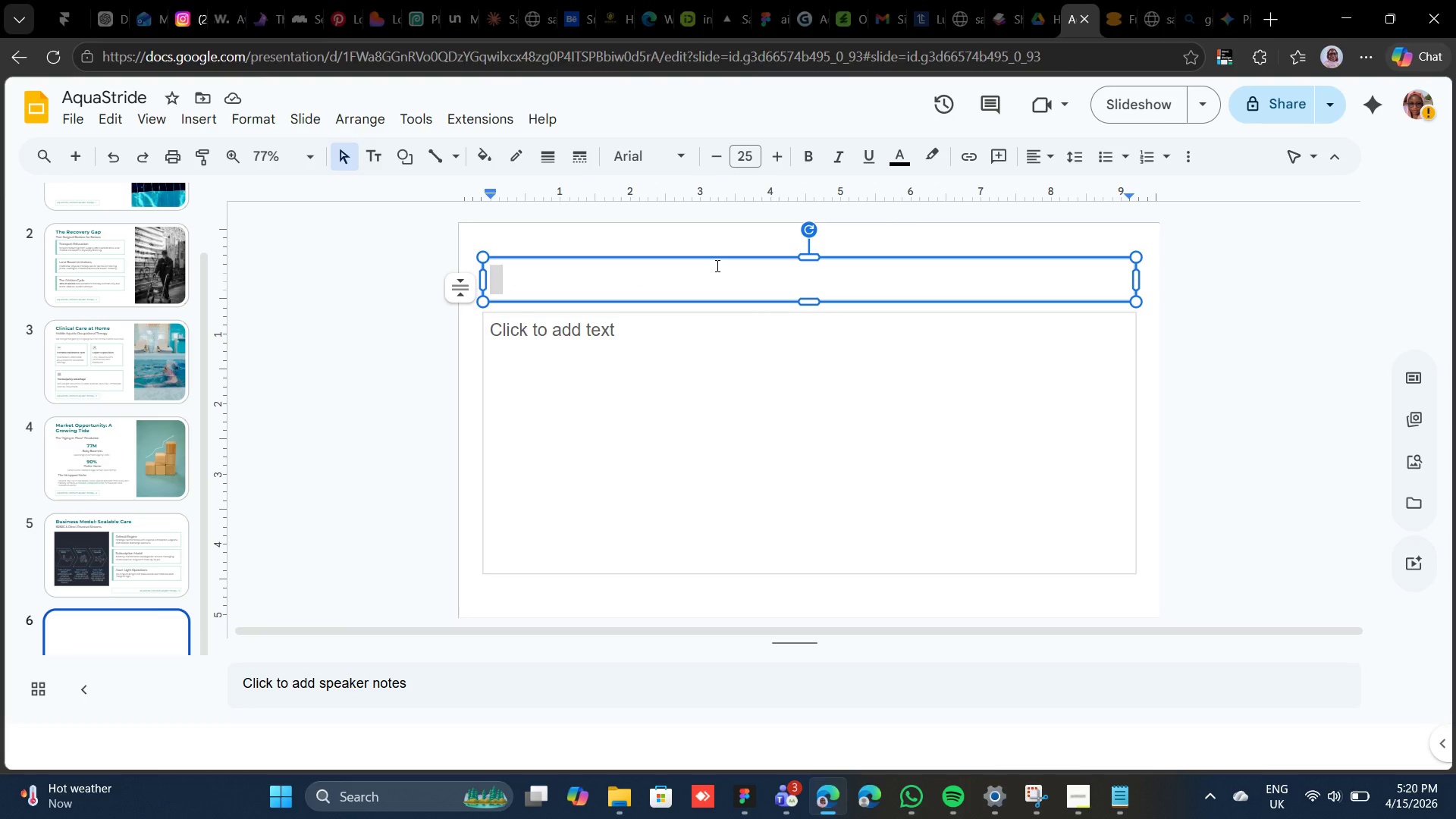 
key(Backspace)
 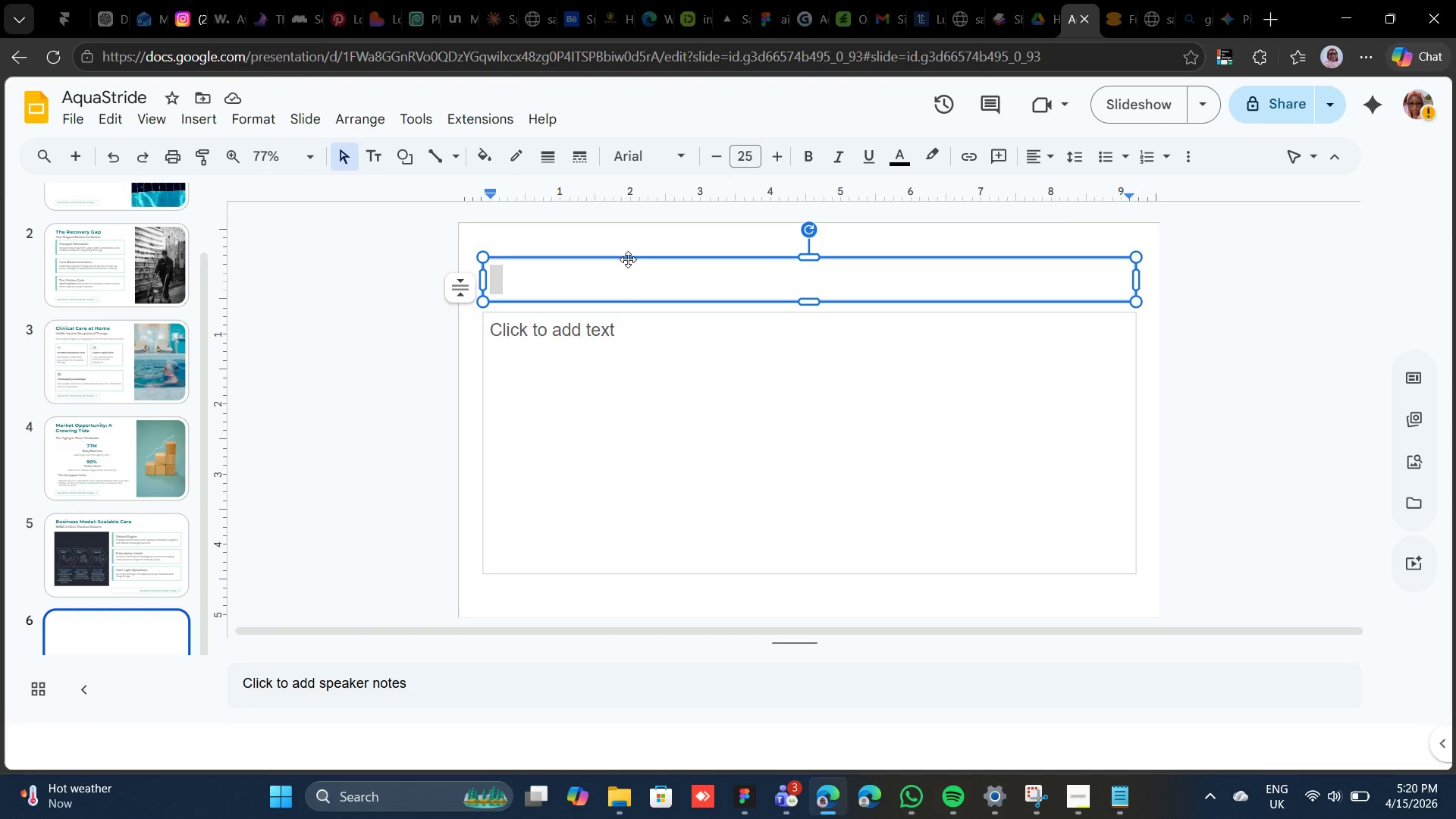 
left_click([628, 259])
 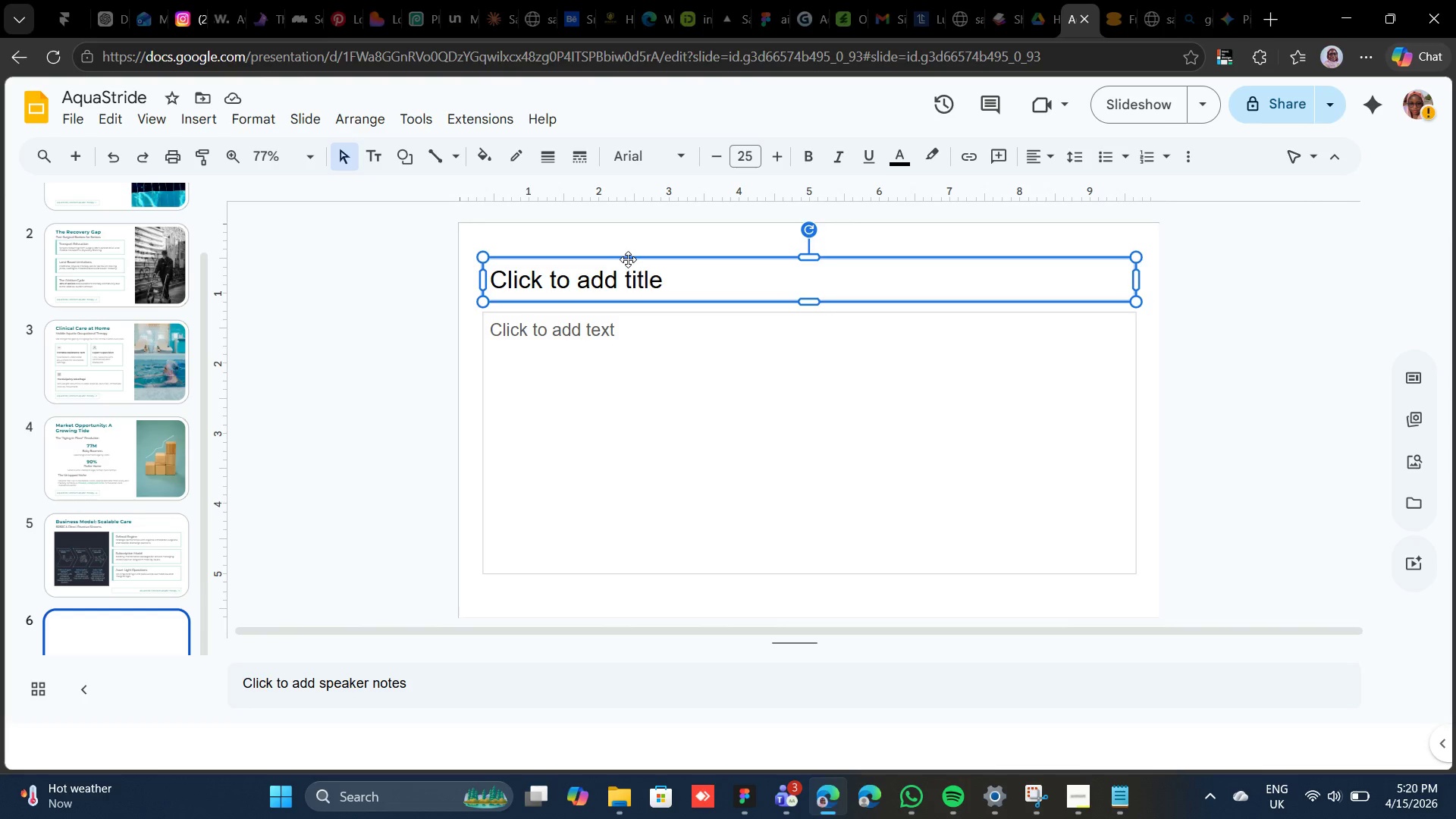 
key(Backspace)
 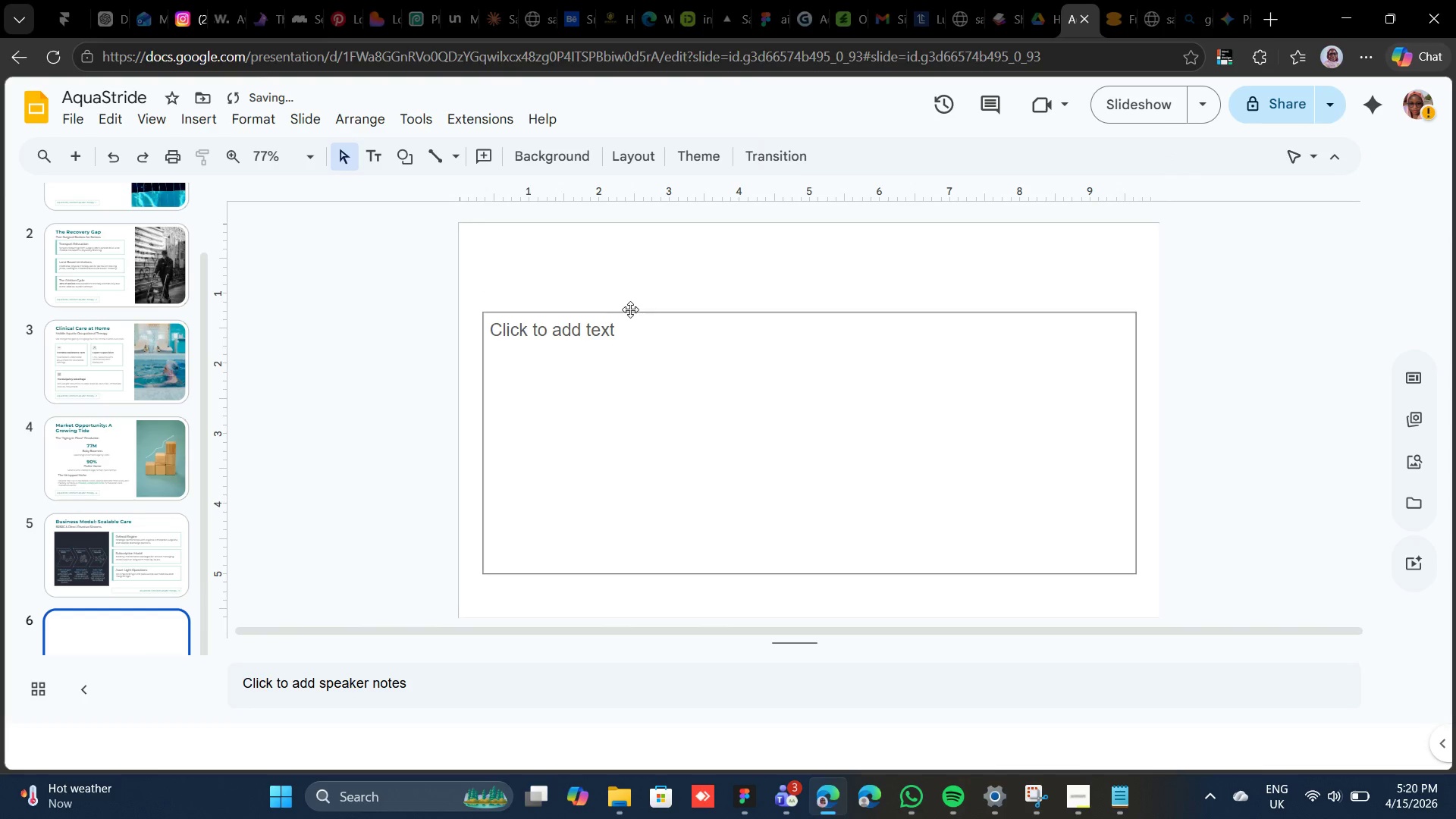 
left_click([631, 310])
 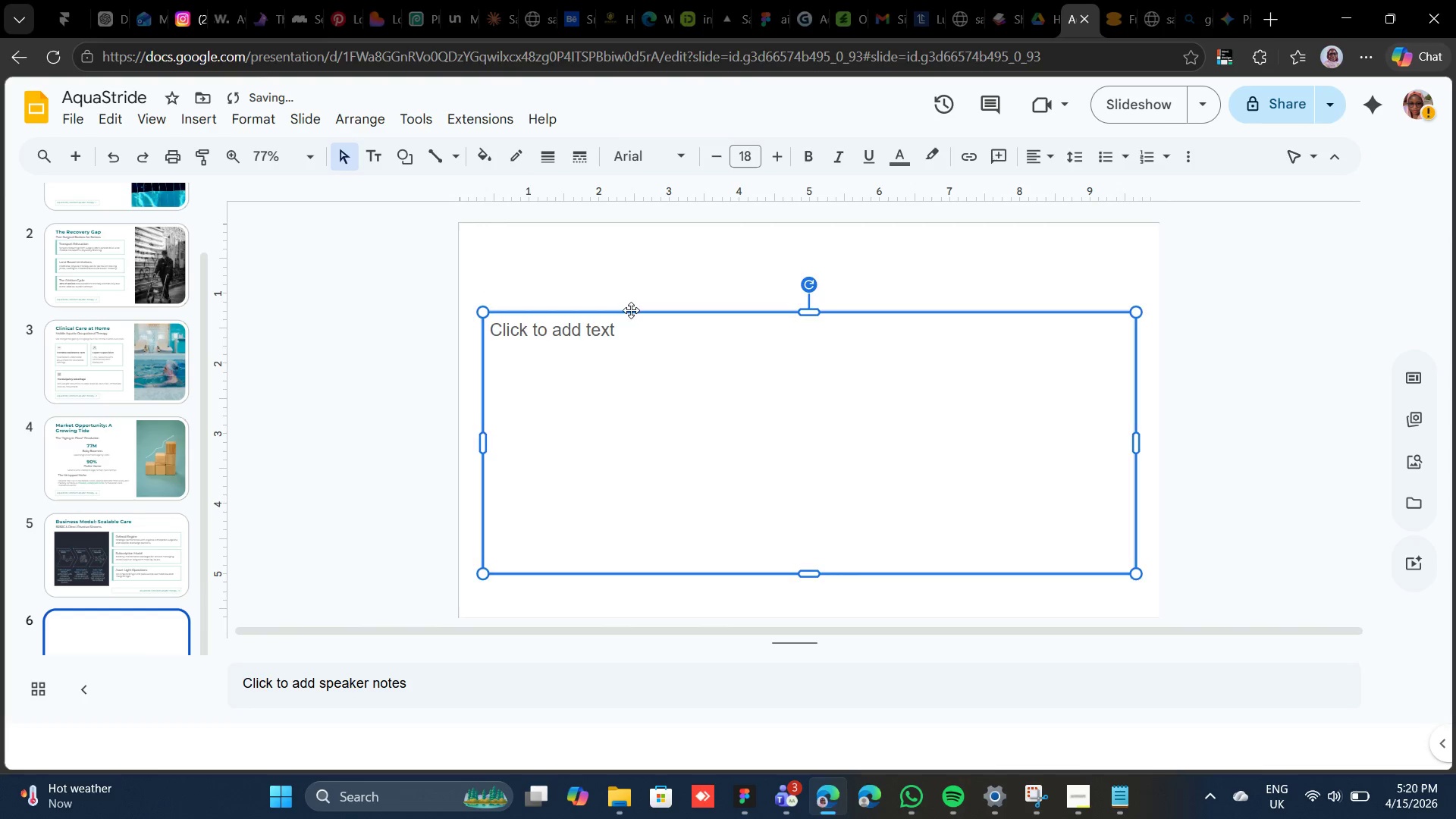 
key(Backspace)
 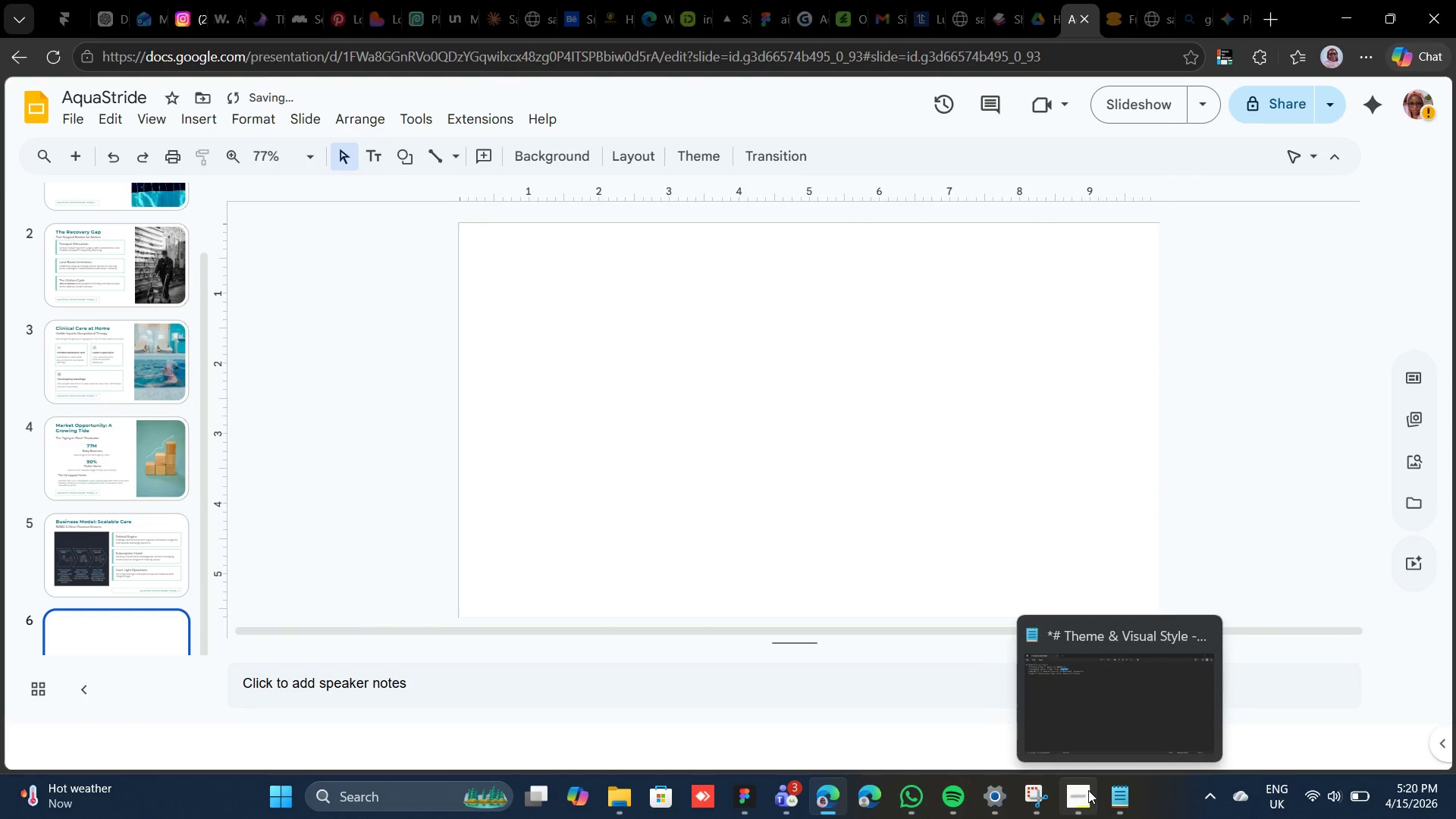 
left_click([1088, 790])